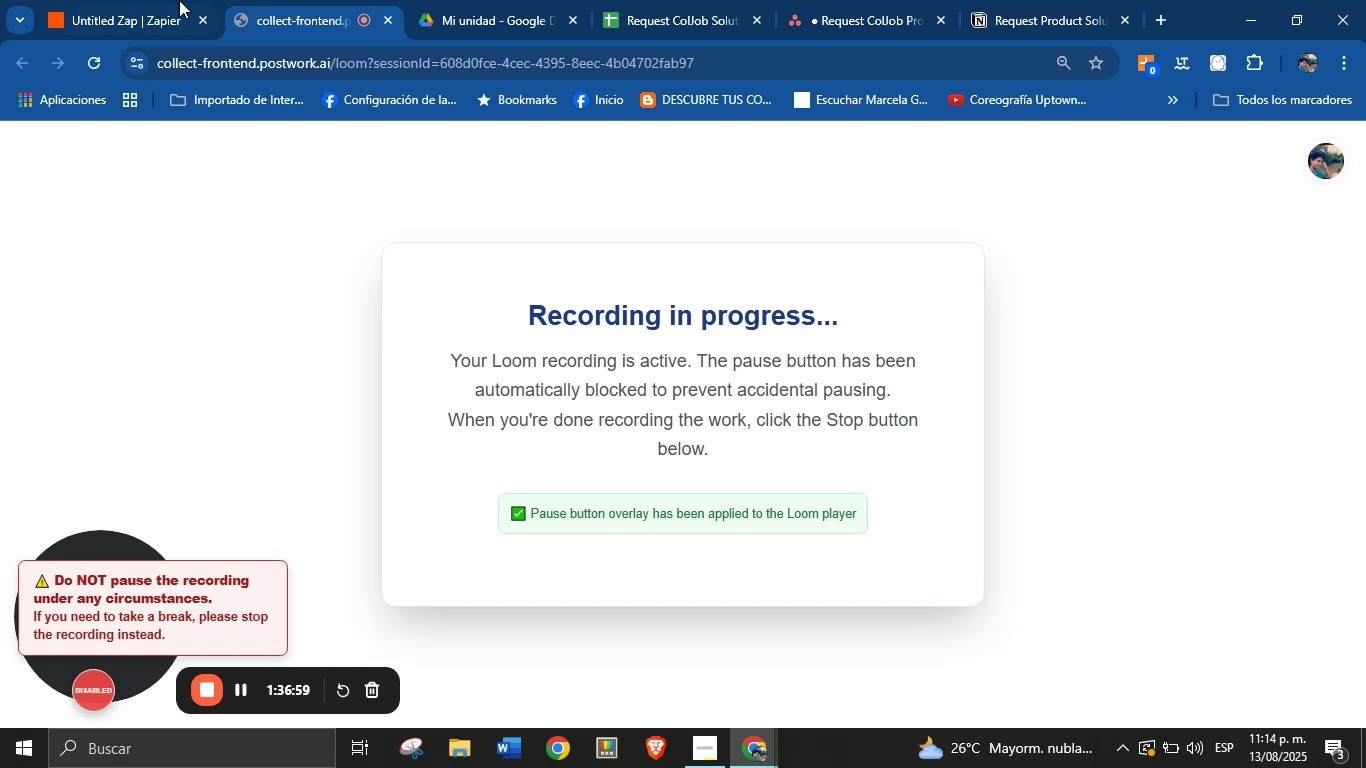 
left_click([159, 0])
 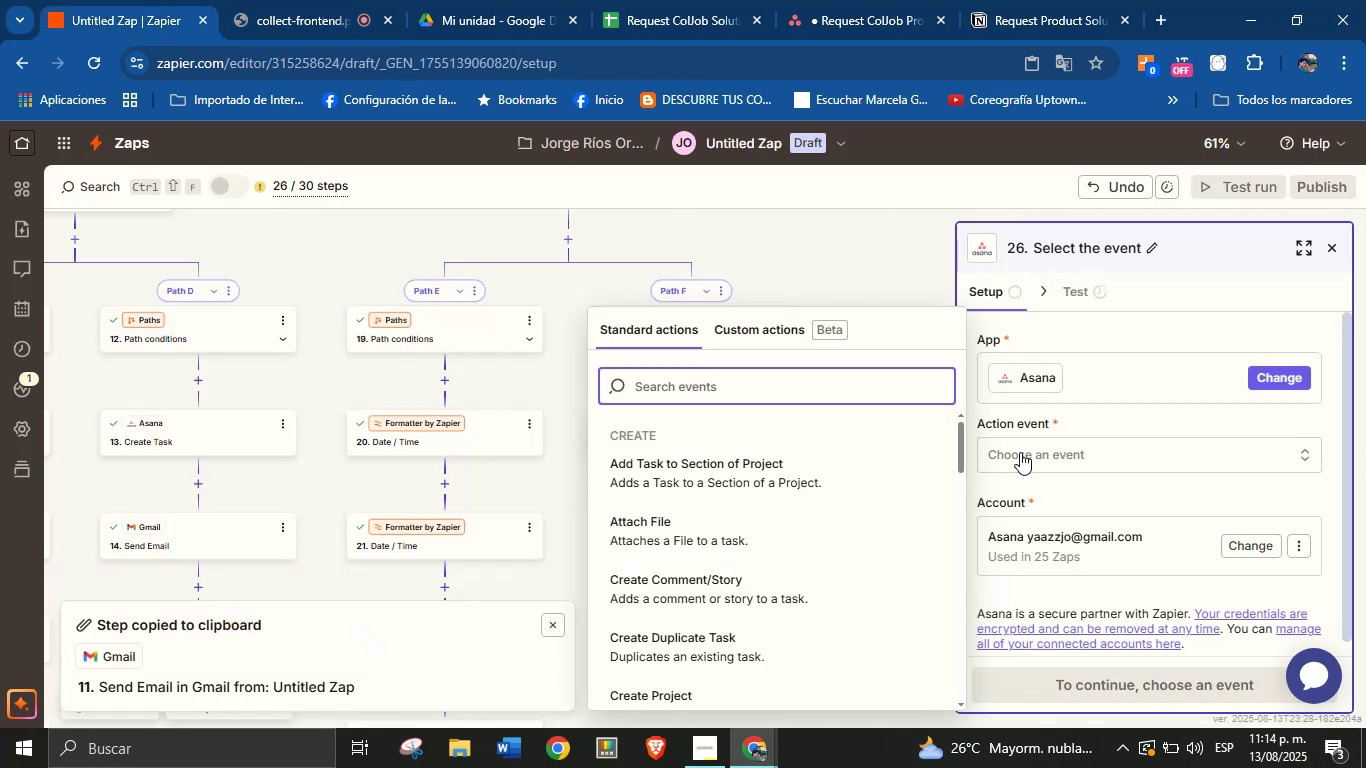 
left_click([1038, 453])
 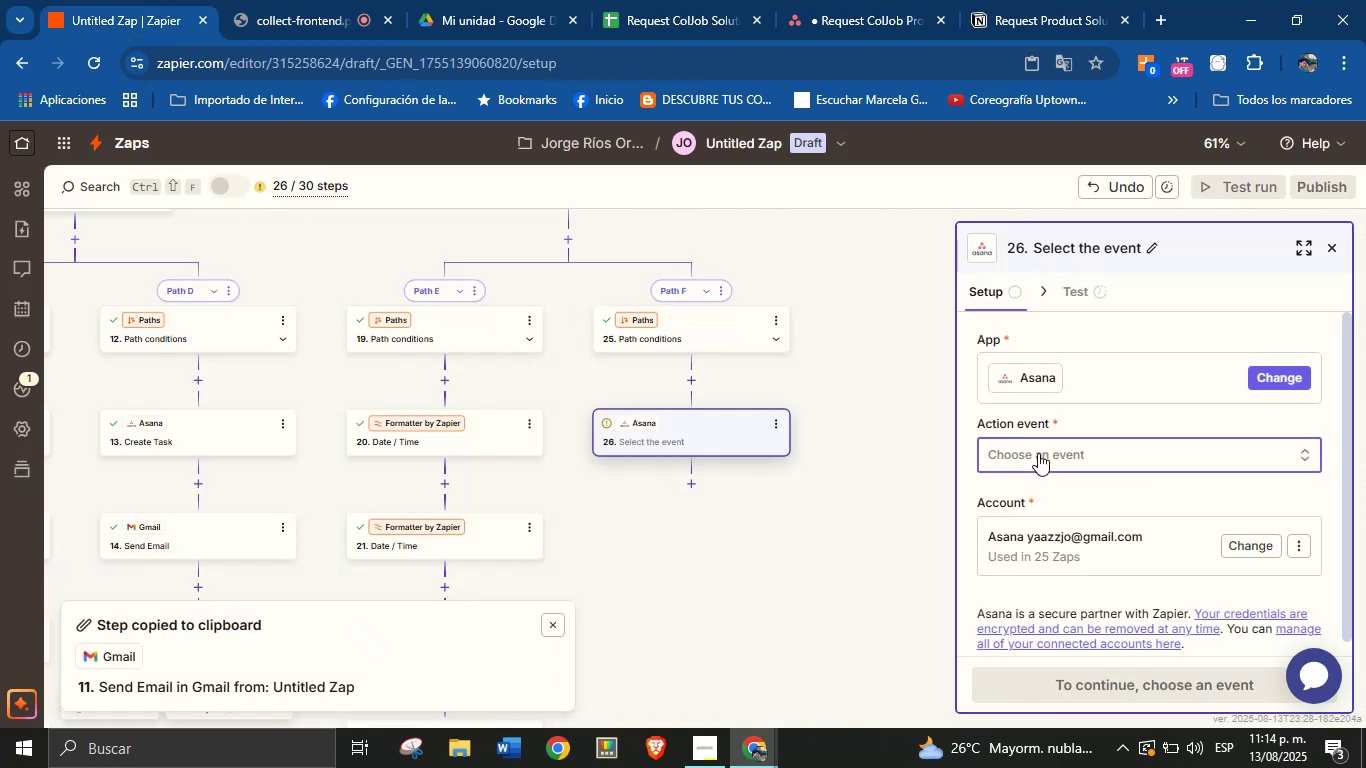 
left_click([1038, 453])
 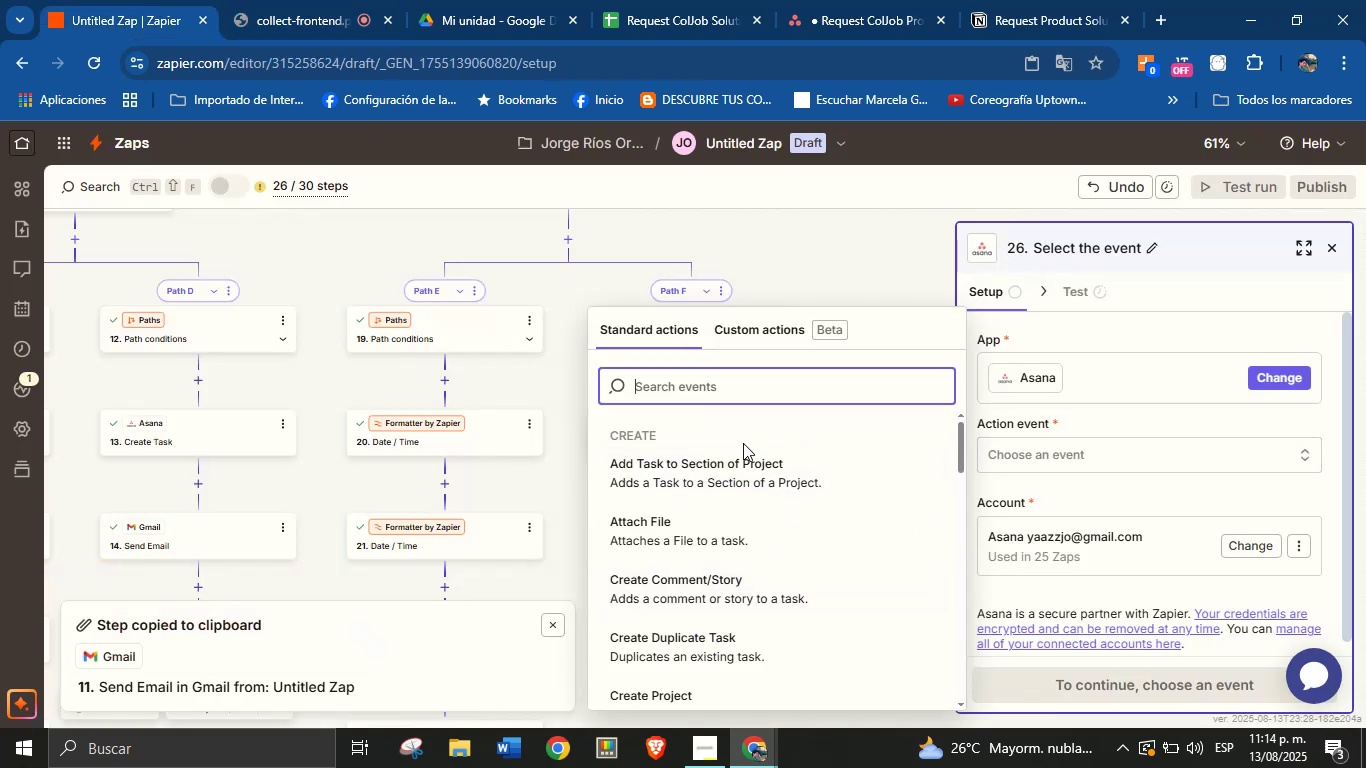 
scroll: coordinate [727, 551], scroll_direction: down, amount: 2.0
 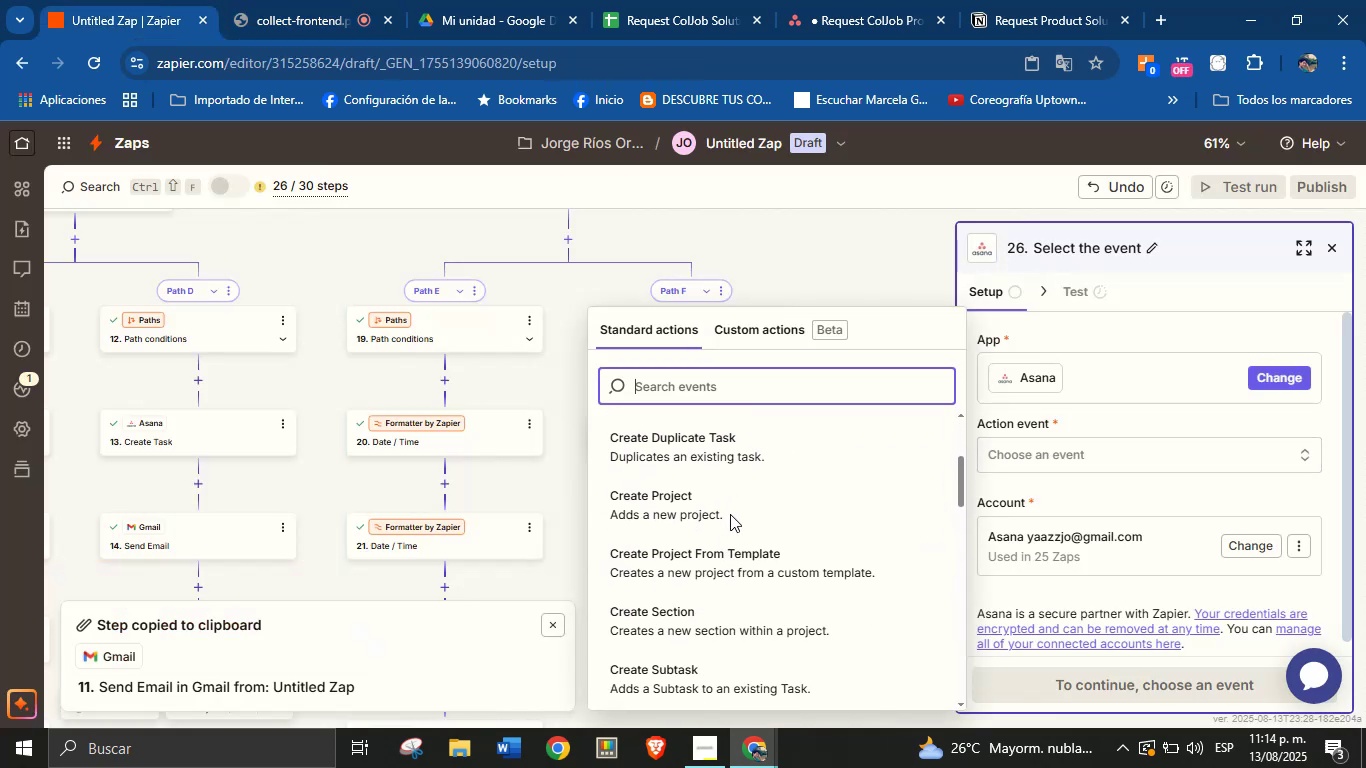 
scroll: coordinate [731, 508], scroll_direction: none, amount: 0.0
 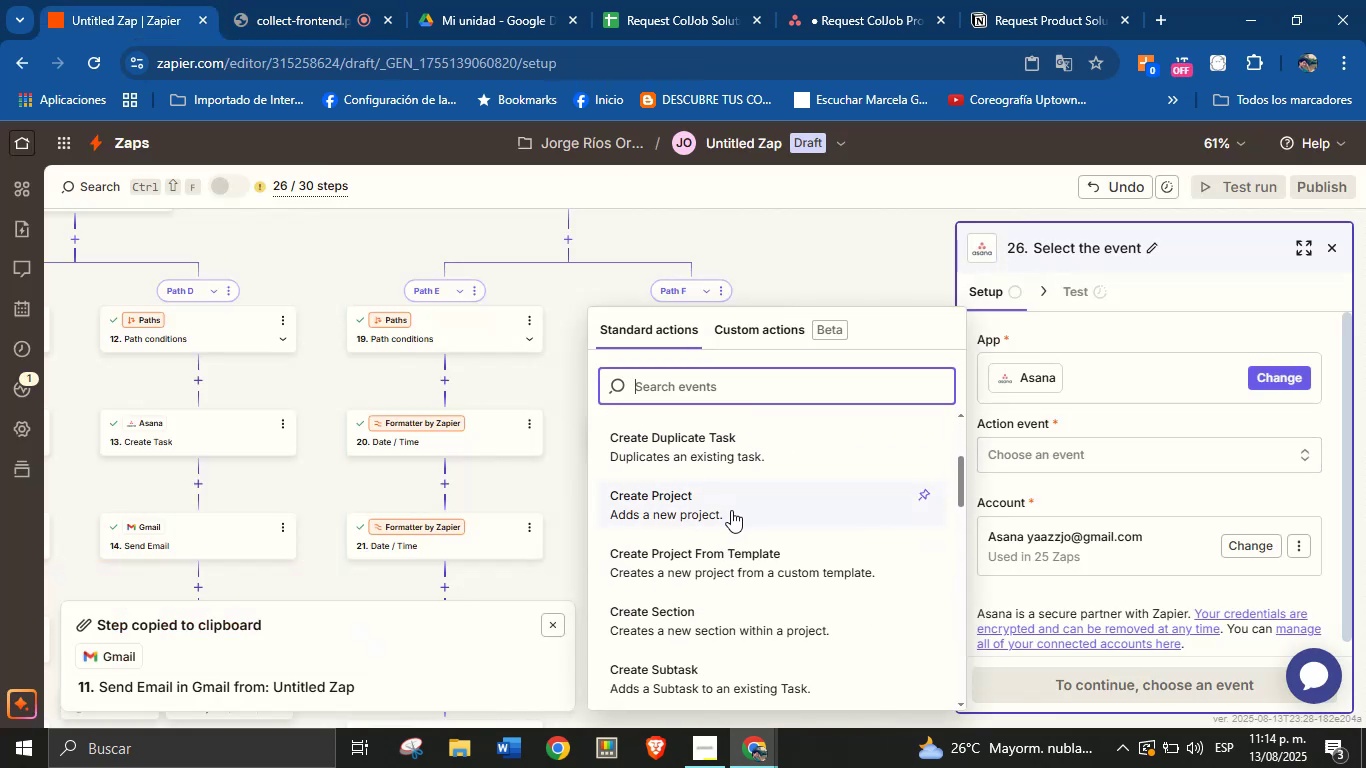 
type(create t)
 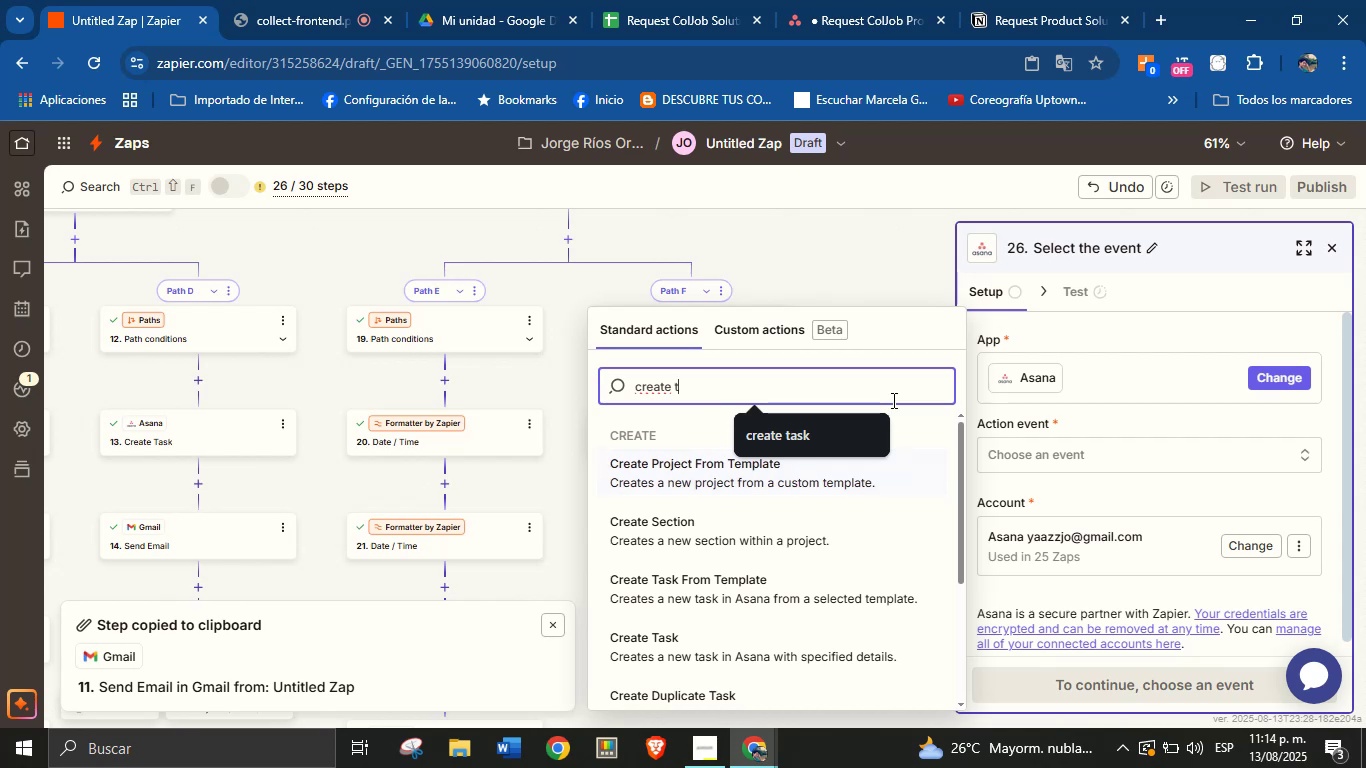 
left_click([807, 438])
 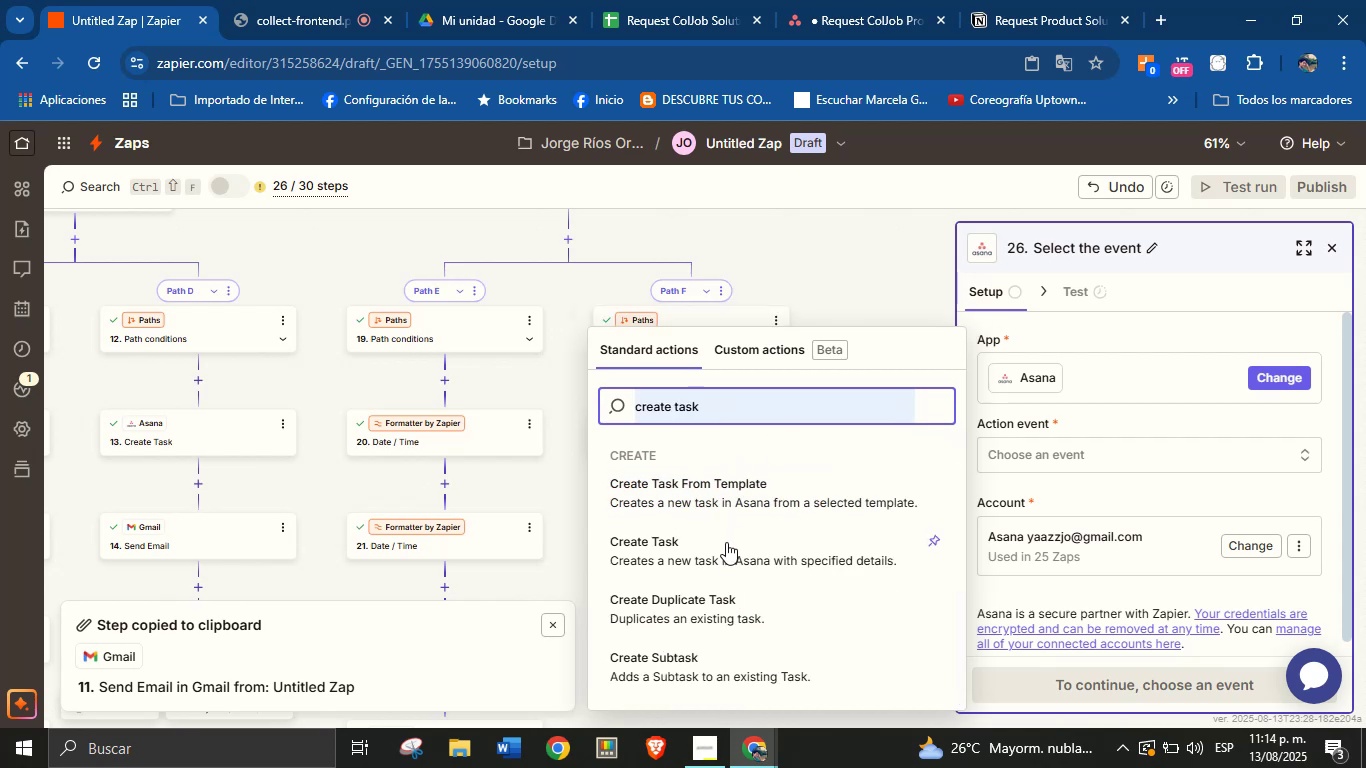 
left_click([724, 543])
 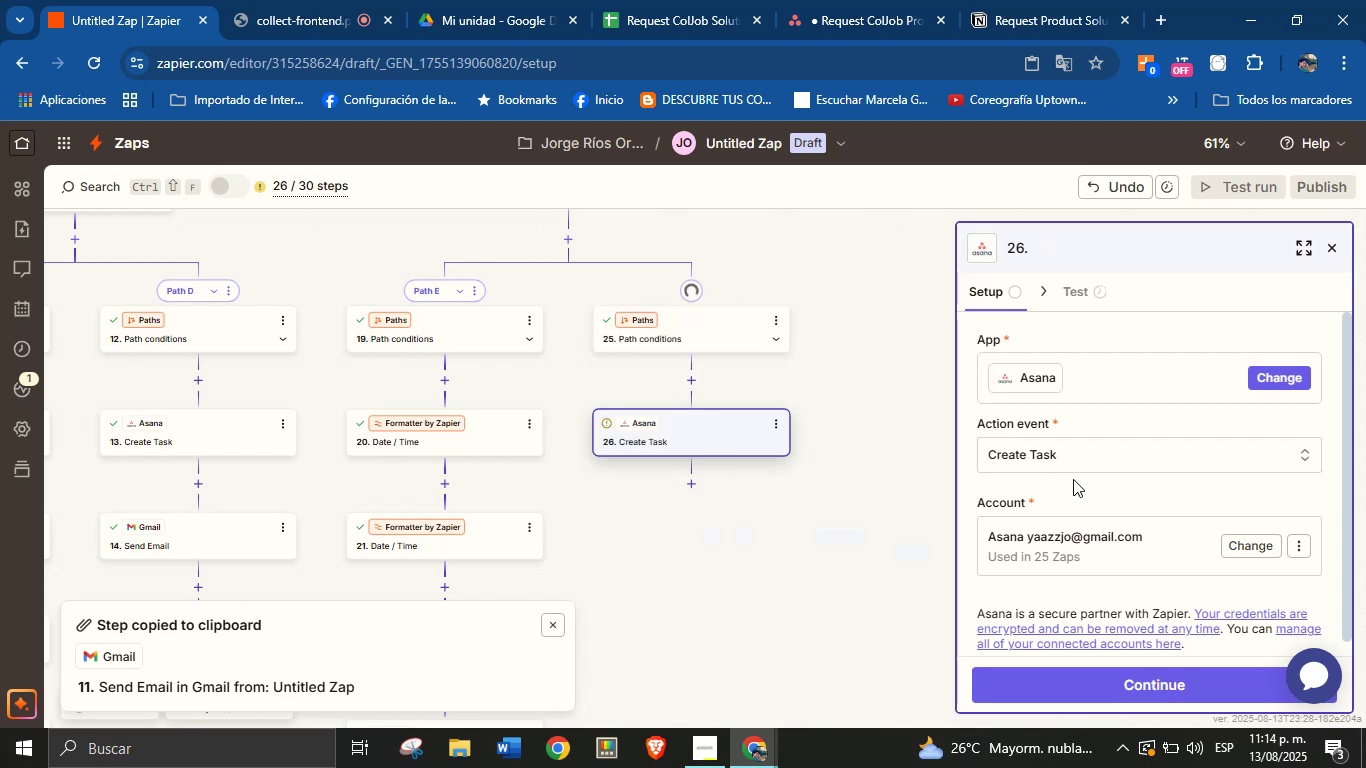 
left_click([1076, 489])
 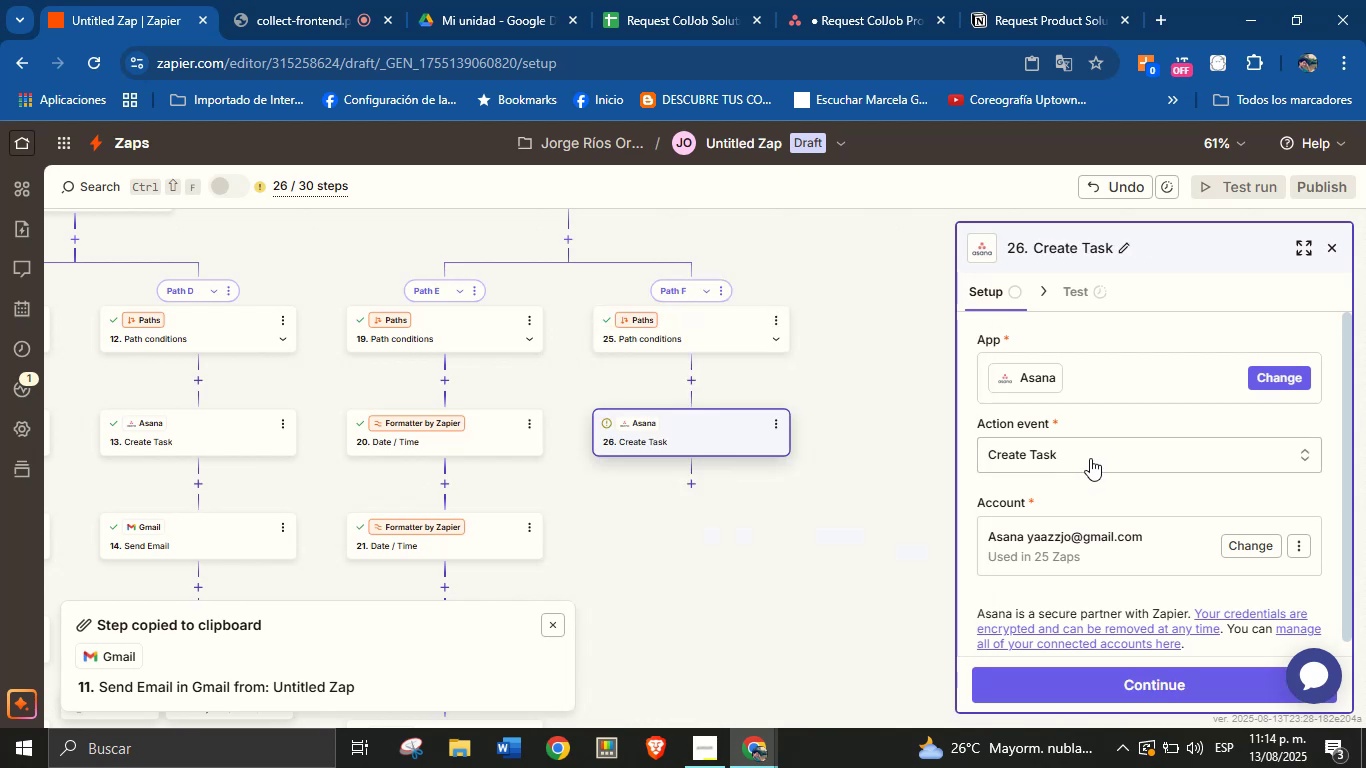 
scroll: coordinate [1090, 457], scroll_direction: down, amount: 2.0
 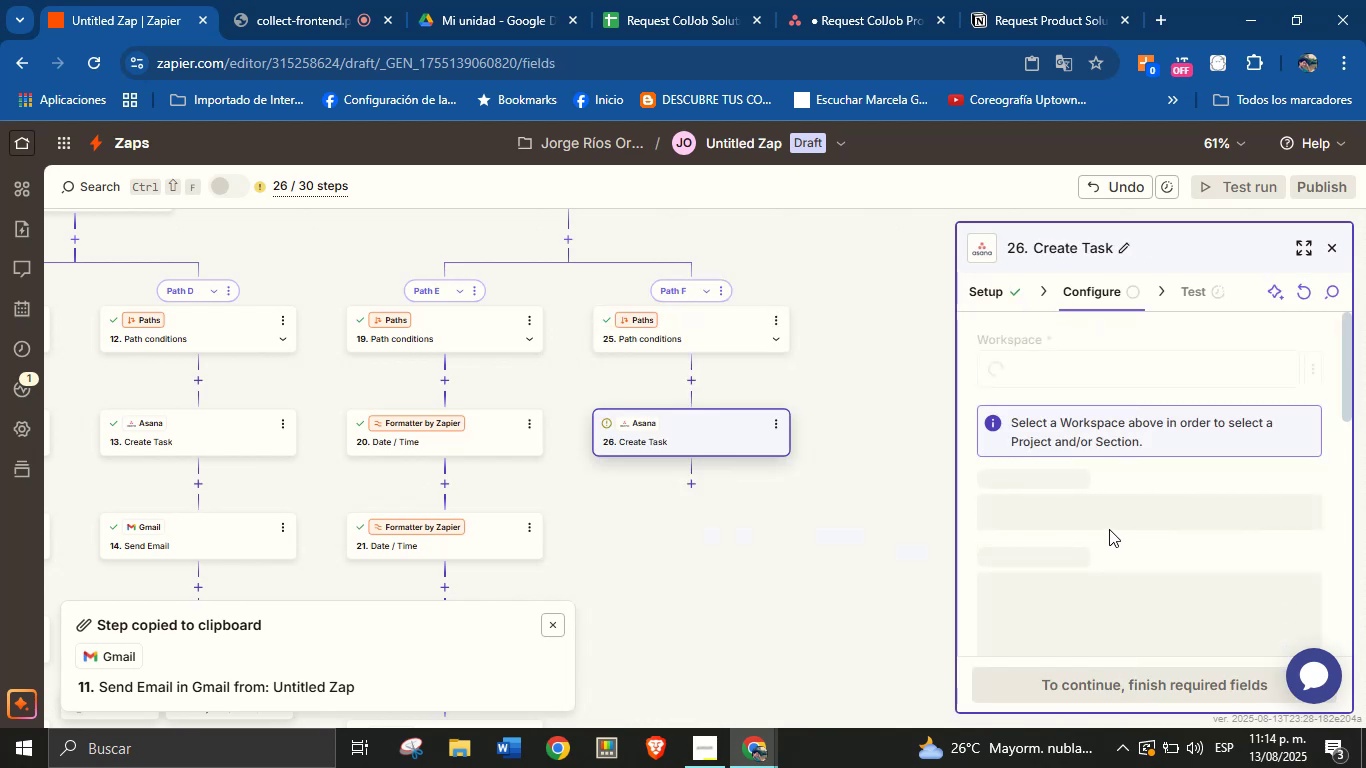 
left_click([1069, 360])
 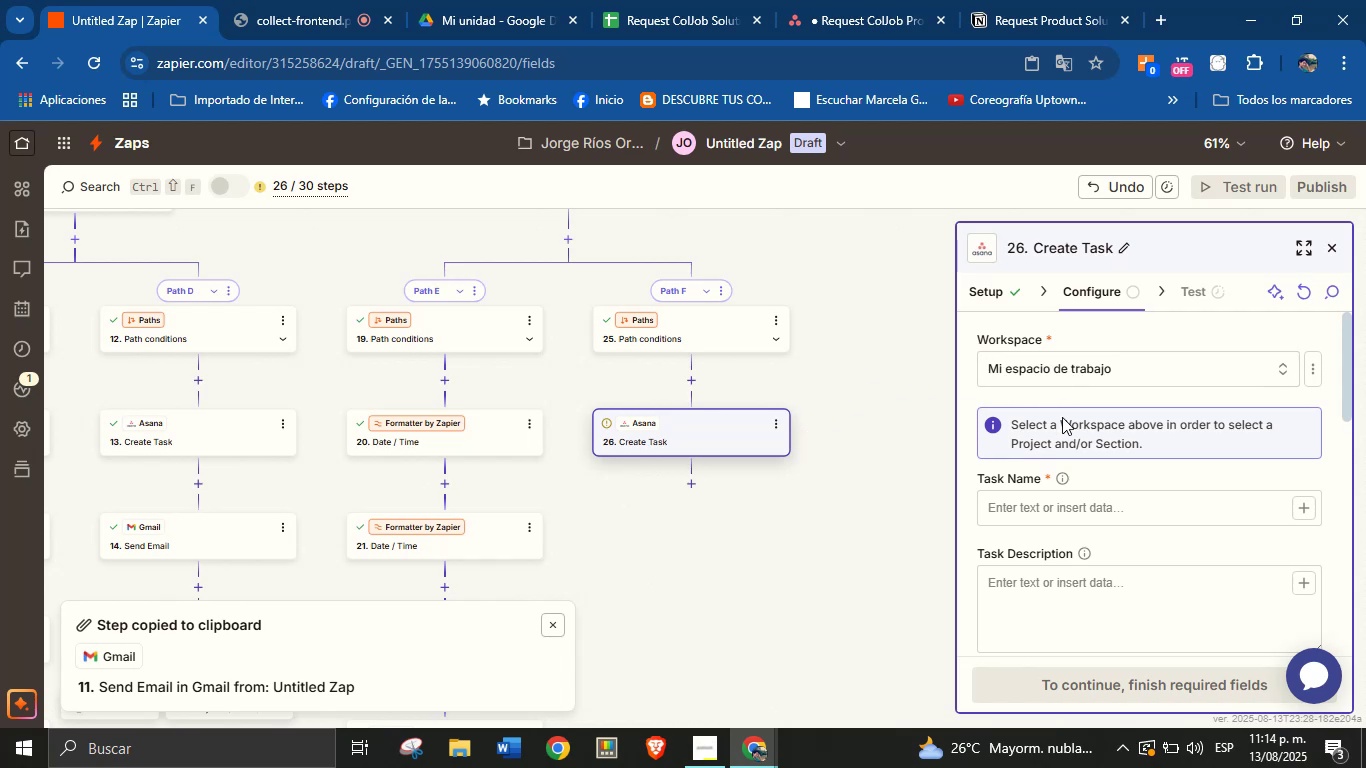 
left_click([1216, 505])
 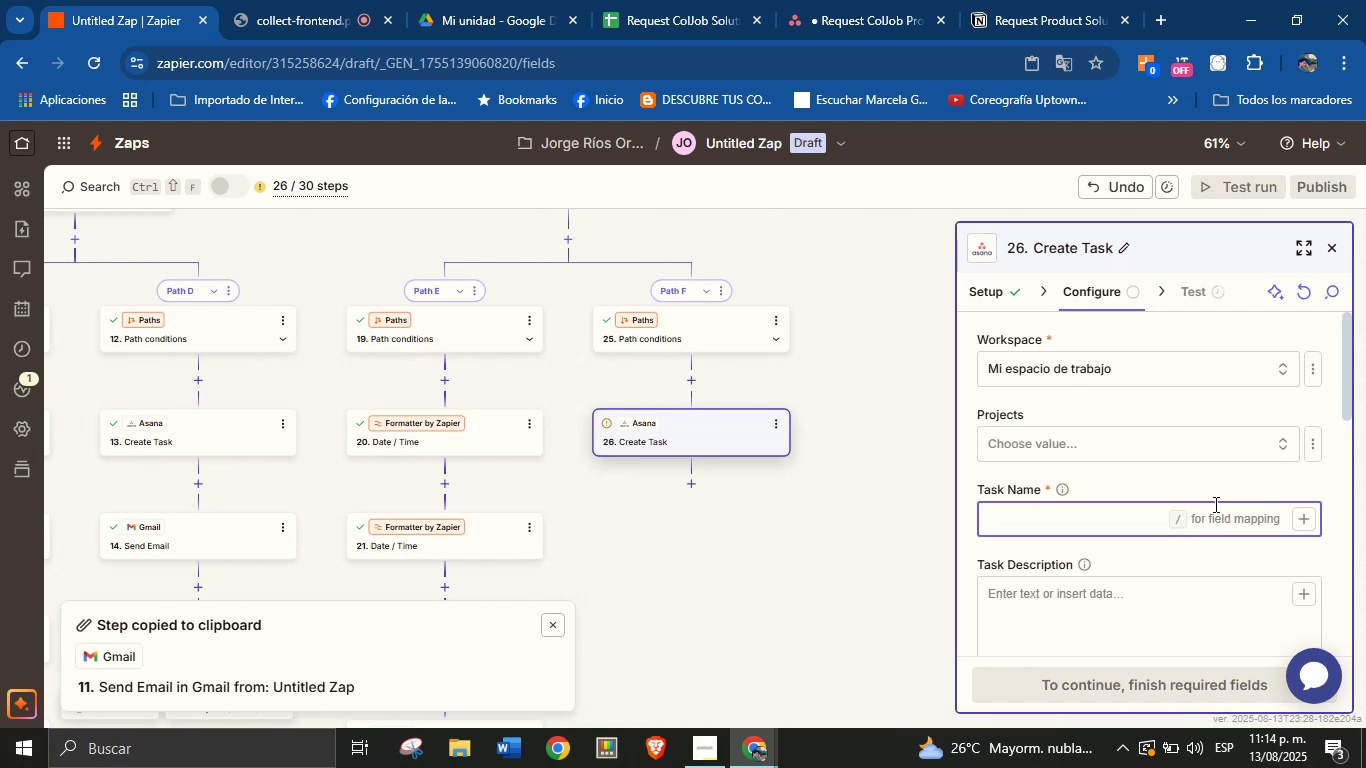 
left_click([1157, 446])
 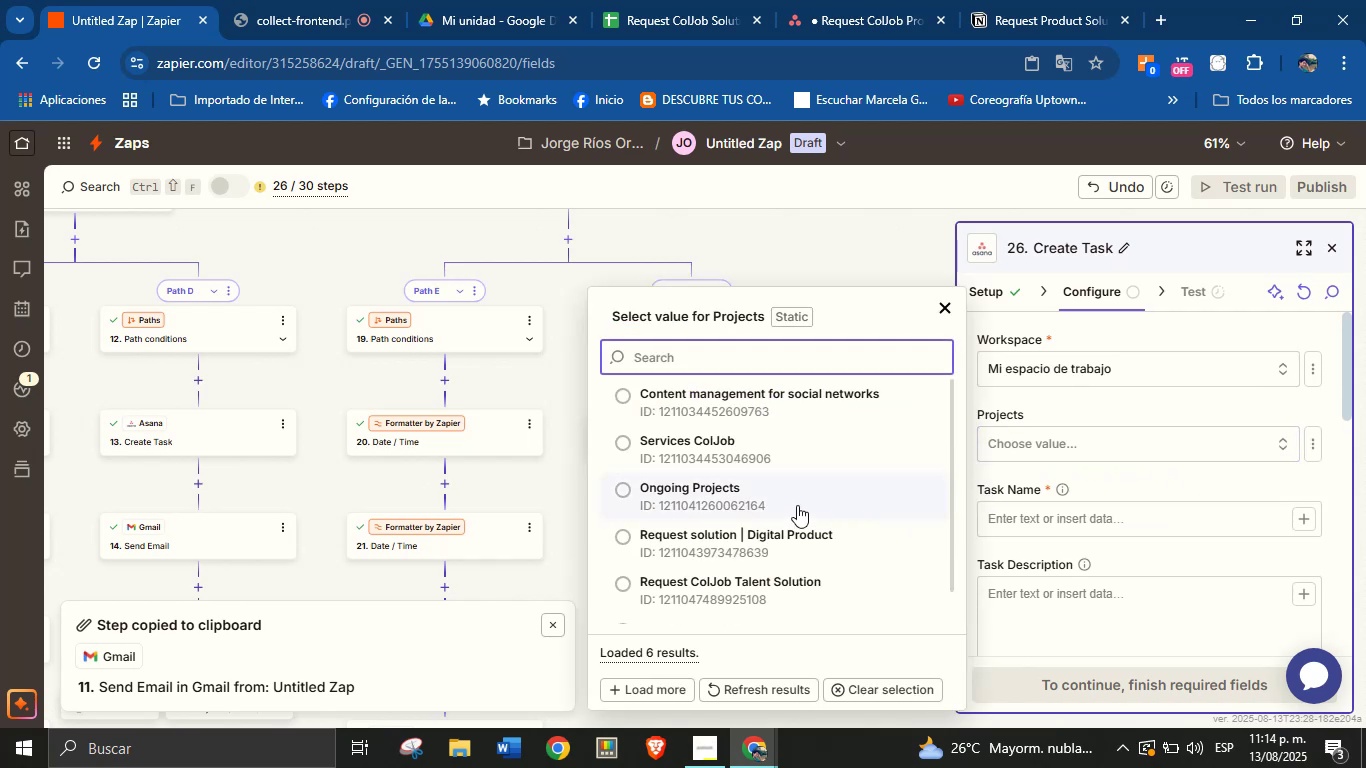 
scroll: coordinate [803, 520], scroll_direction: down, amount: 3.0
 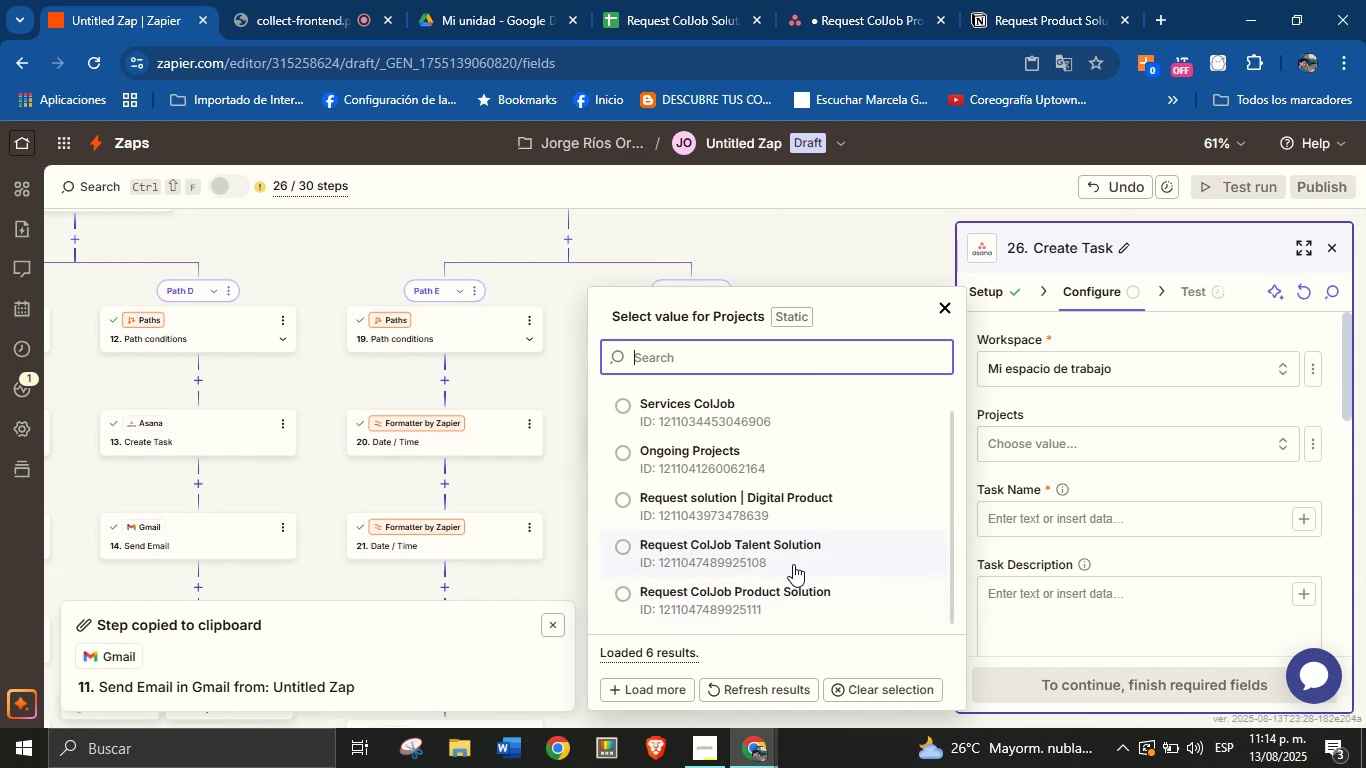 
wait(9.47)
 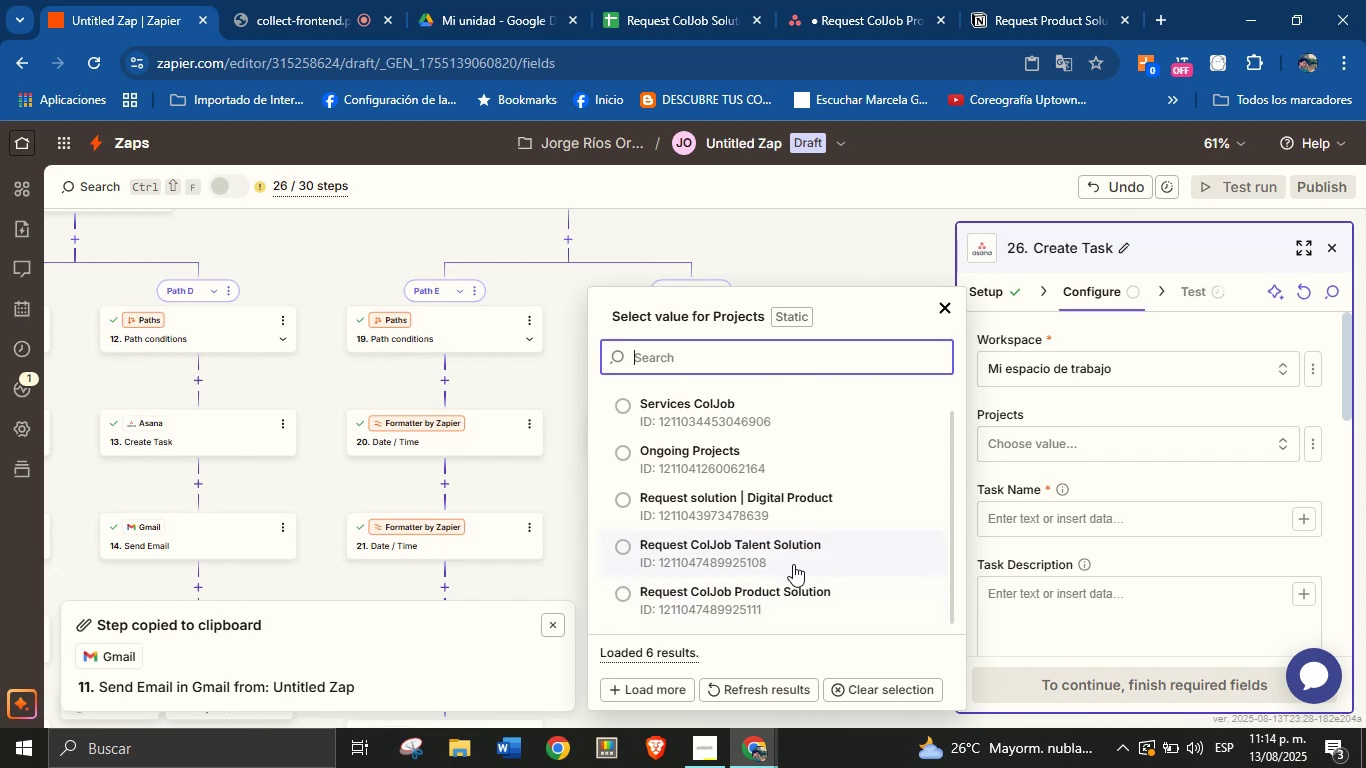 
scroll: coordinate [569, 382], scroll_direction: up, amount: 4.0
 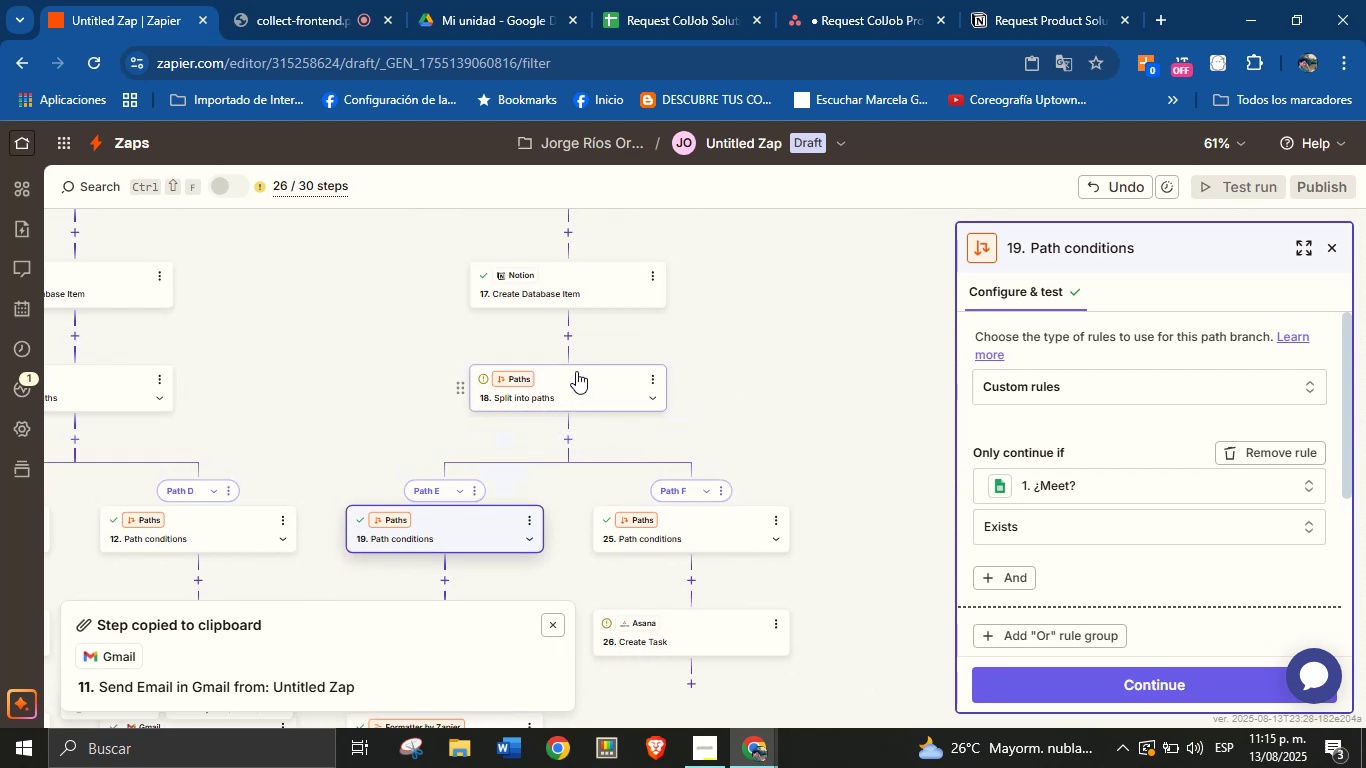 
left_click([578, 385])
 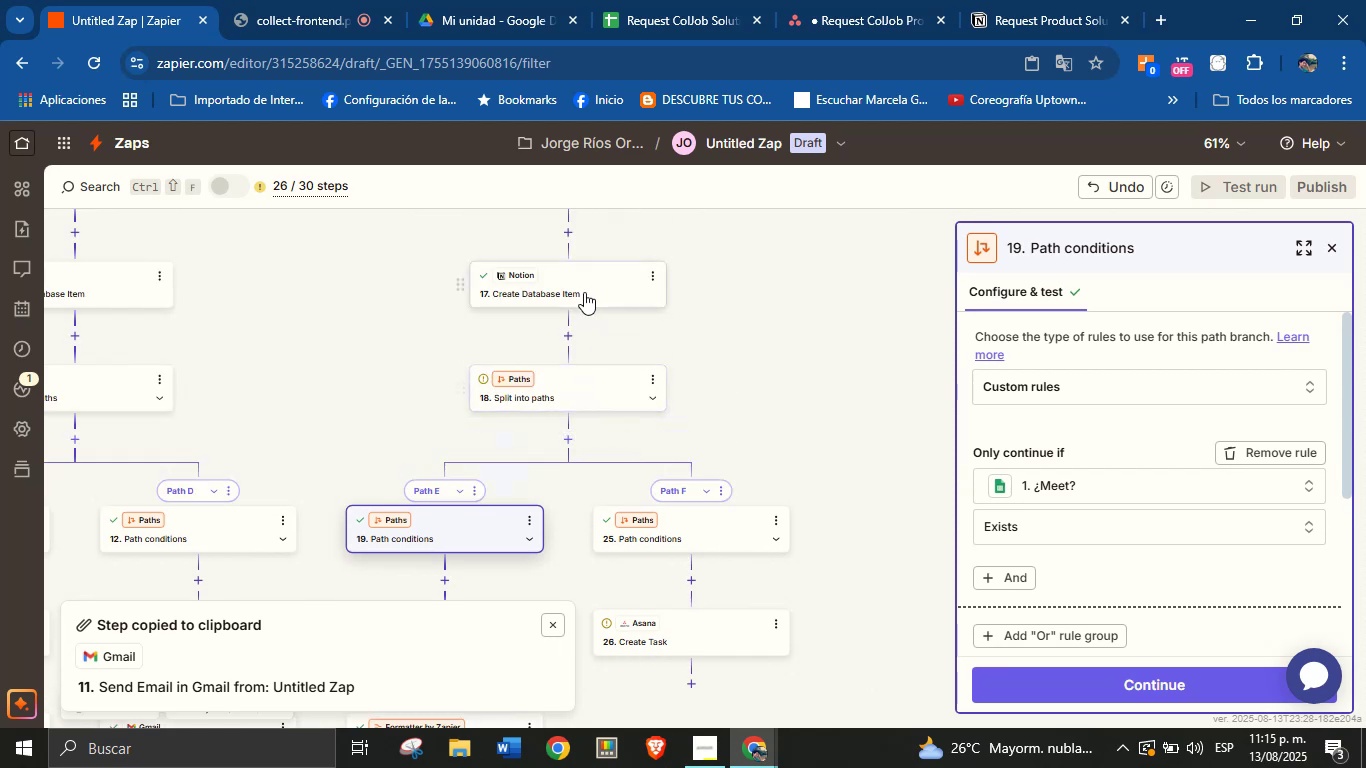 
left_click([605, 289])
 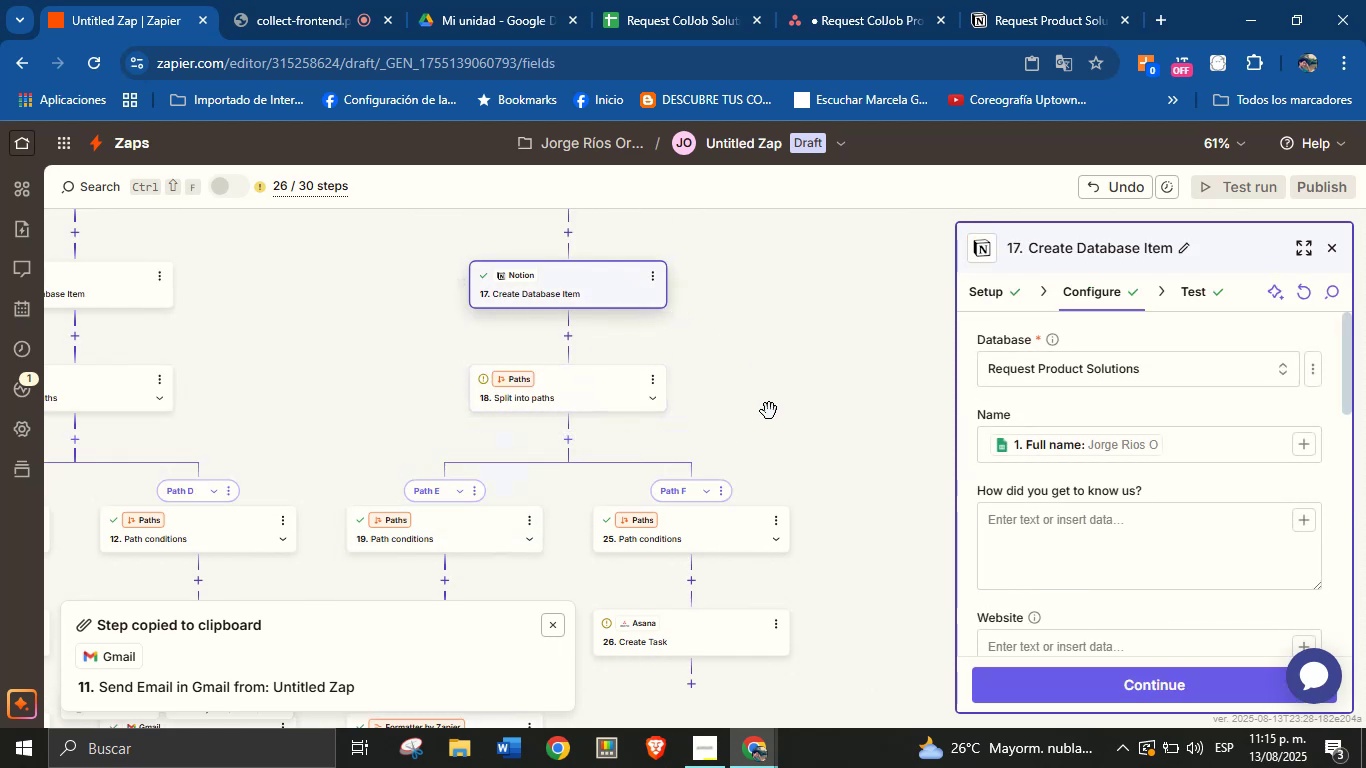 
left_click([736, 534])
 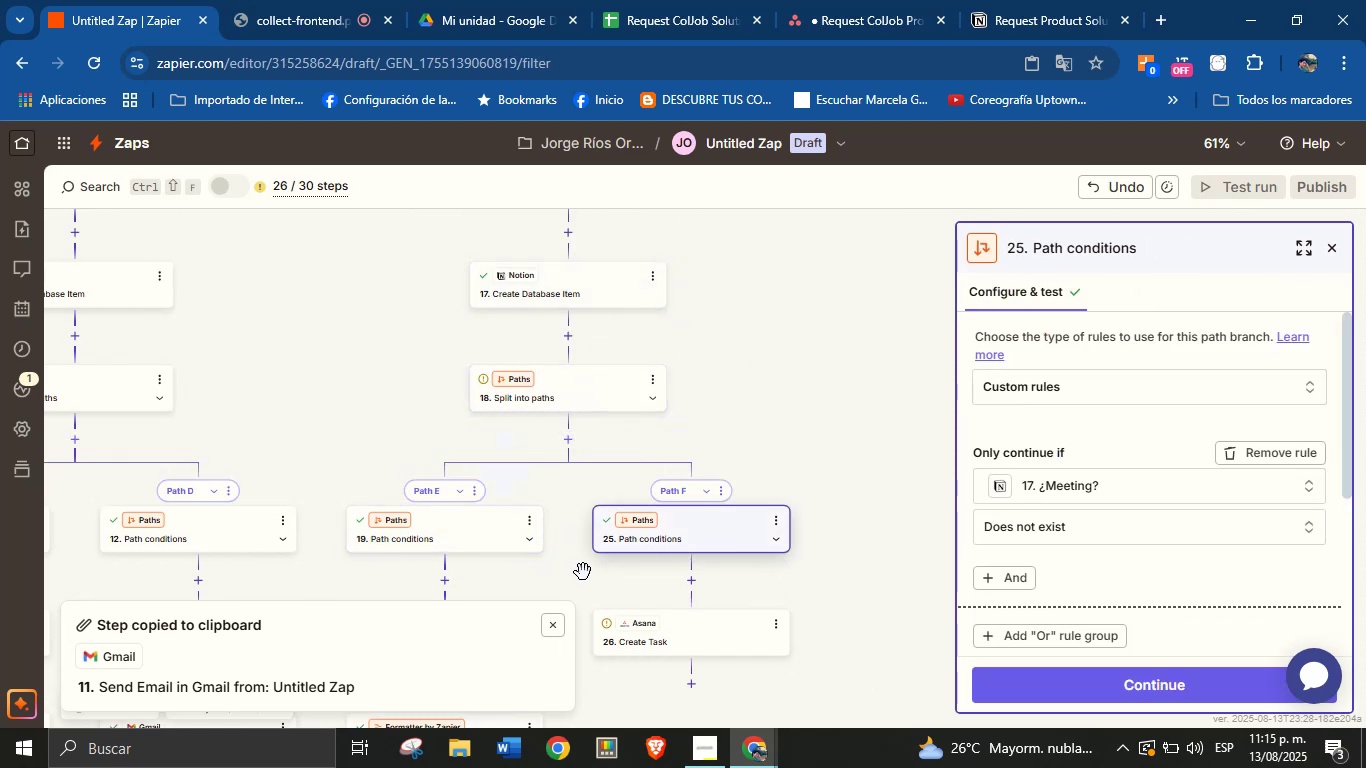 
left_click([681, 638])
 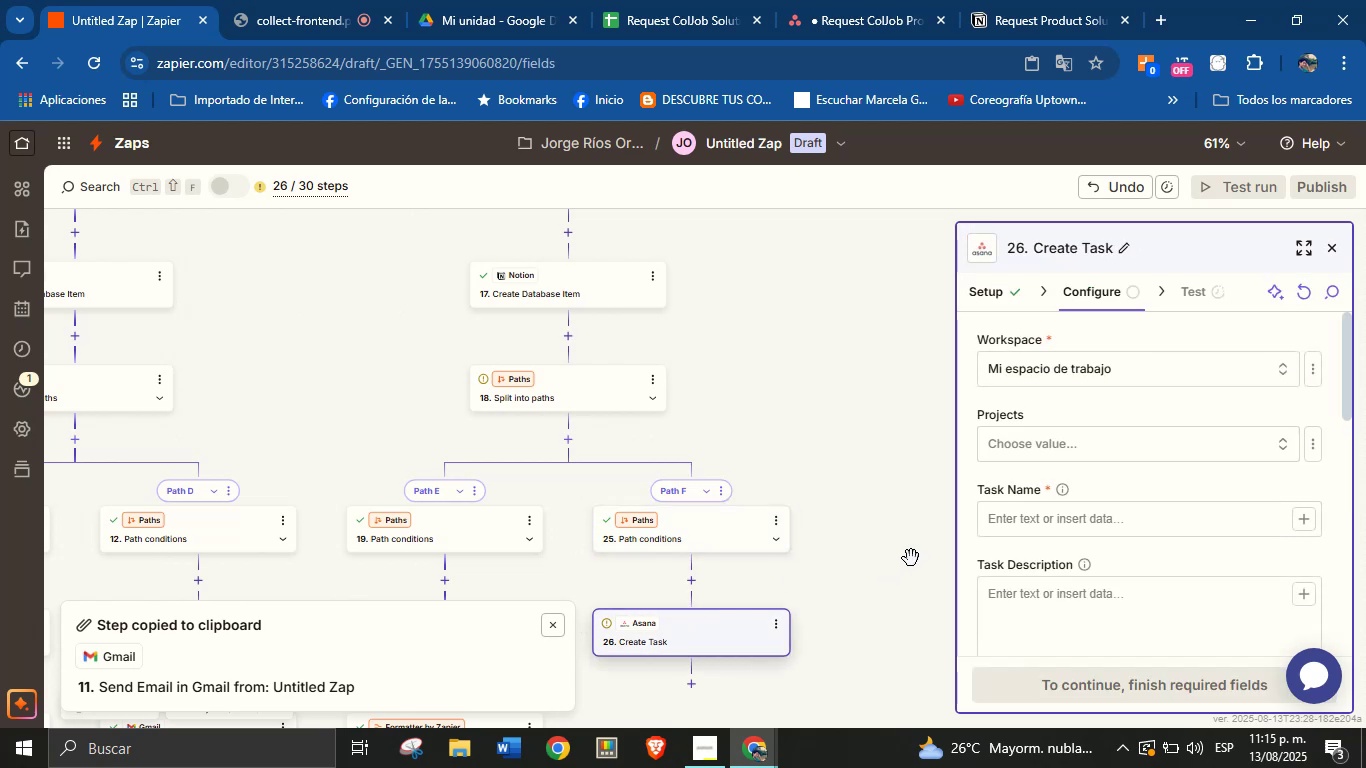 
left_click([1029, 459])
 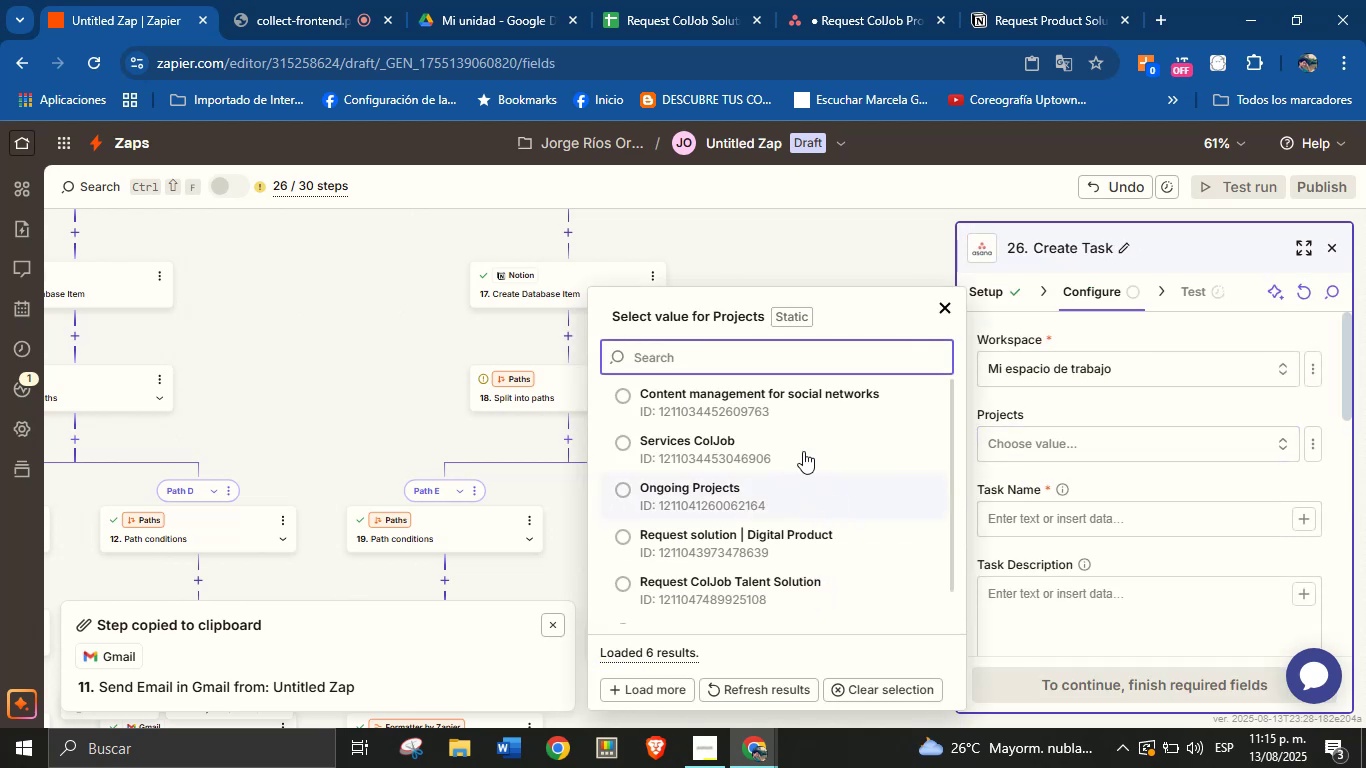 
scroll: coordinate [820, 563], scroll_direction: down, amount: 2.0
 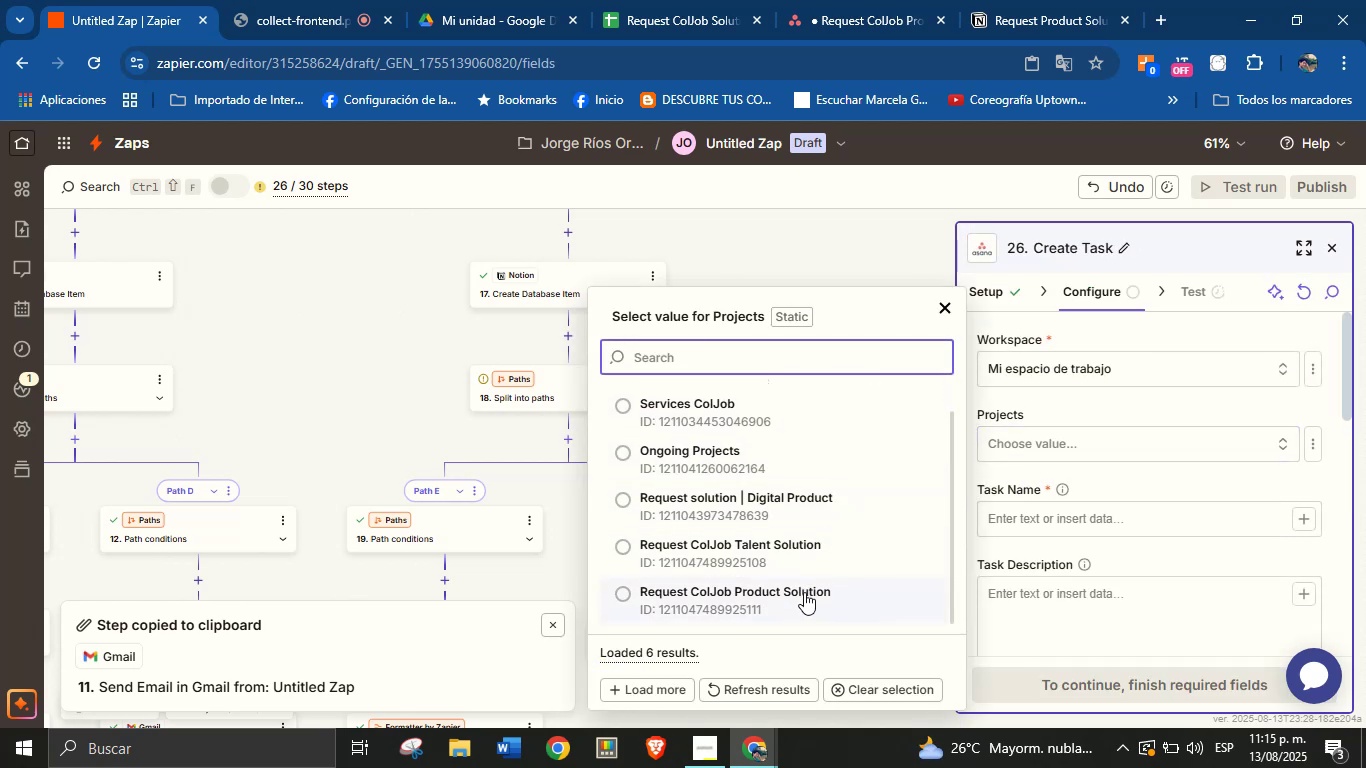 
left_click([804, 592])
 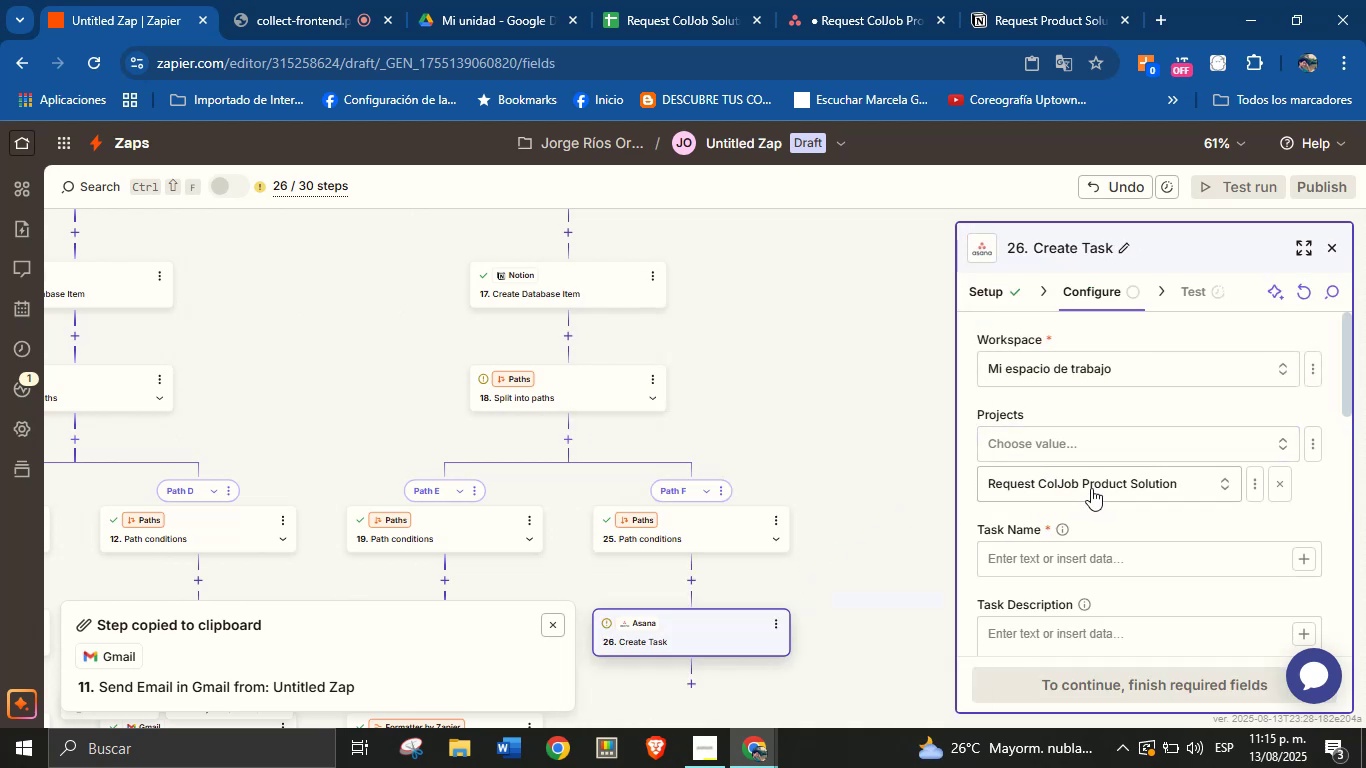 
scroll: coordinate [1162, 516], scroll_direction: up, amount: 2.0
 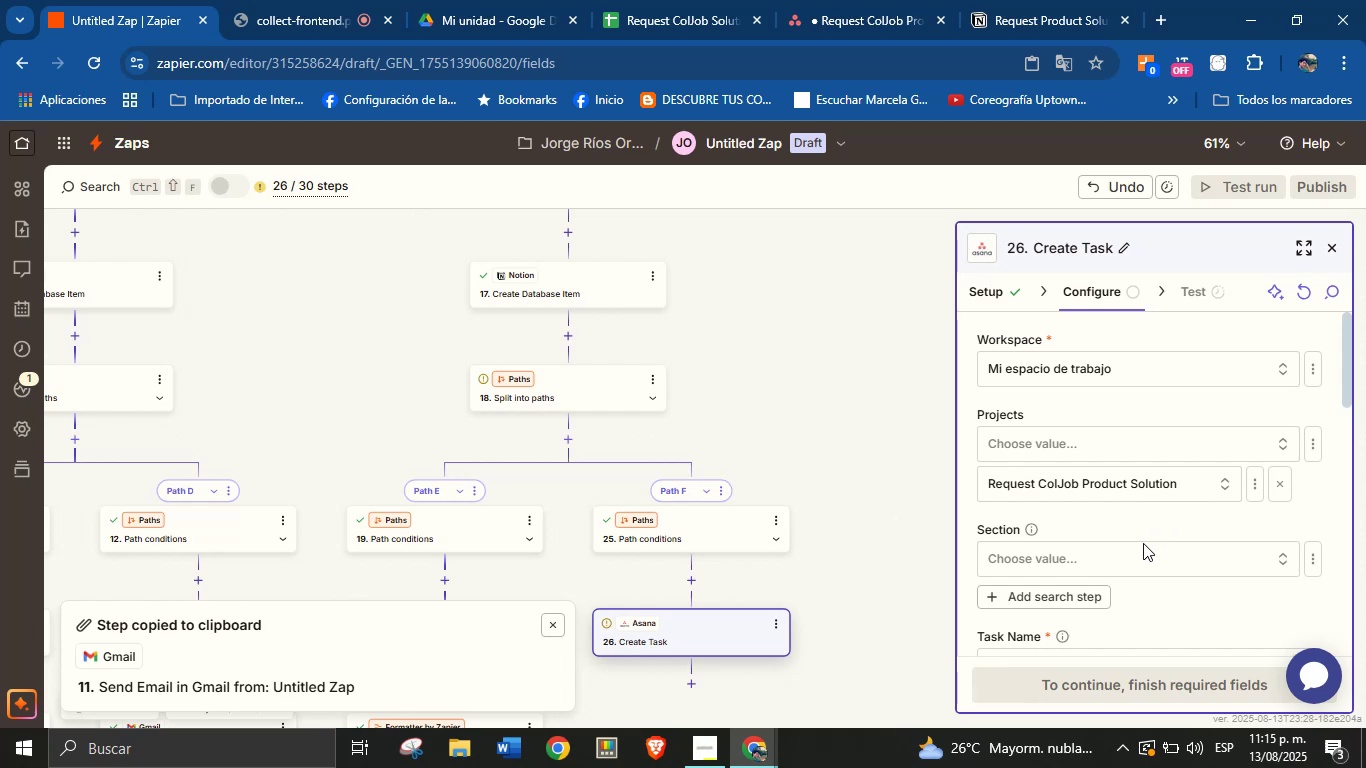 
left_click([1138, 554])
 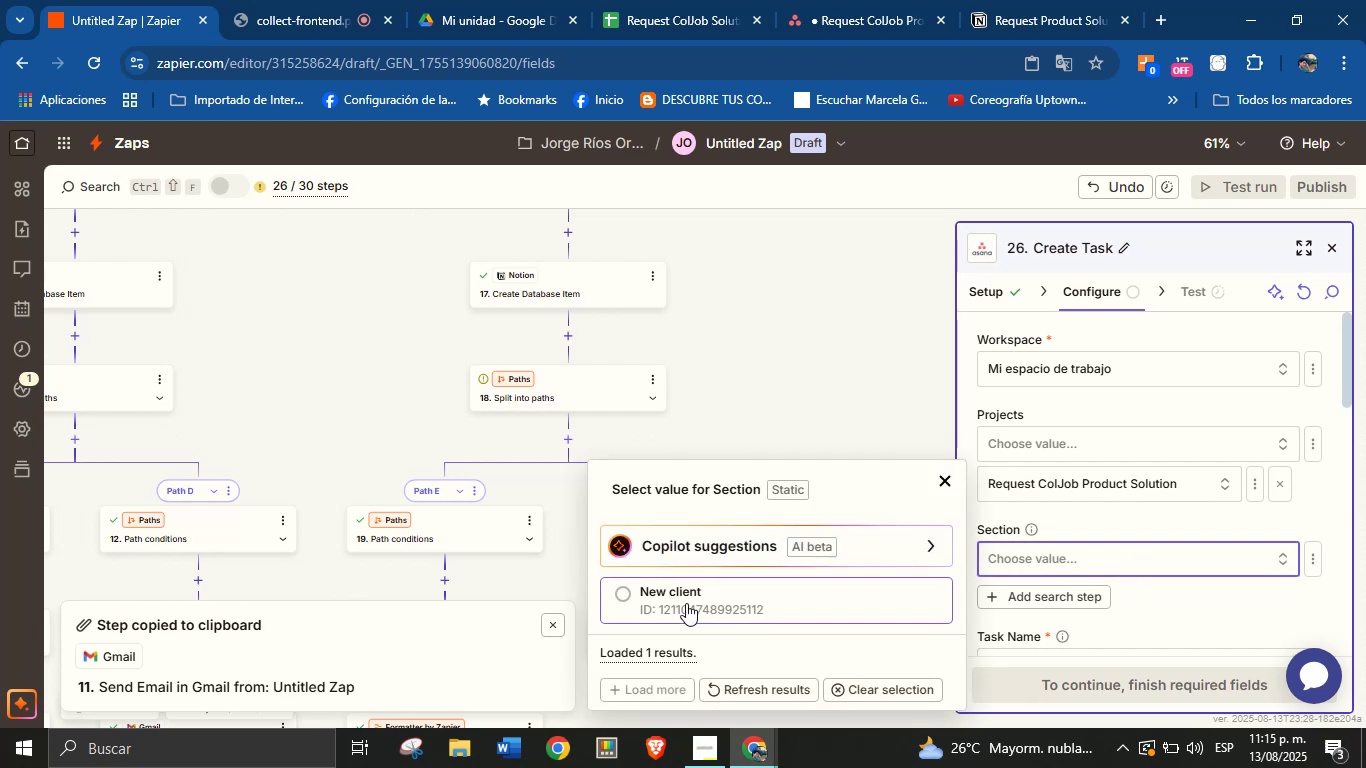 
left_click([714, 595])
 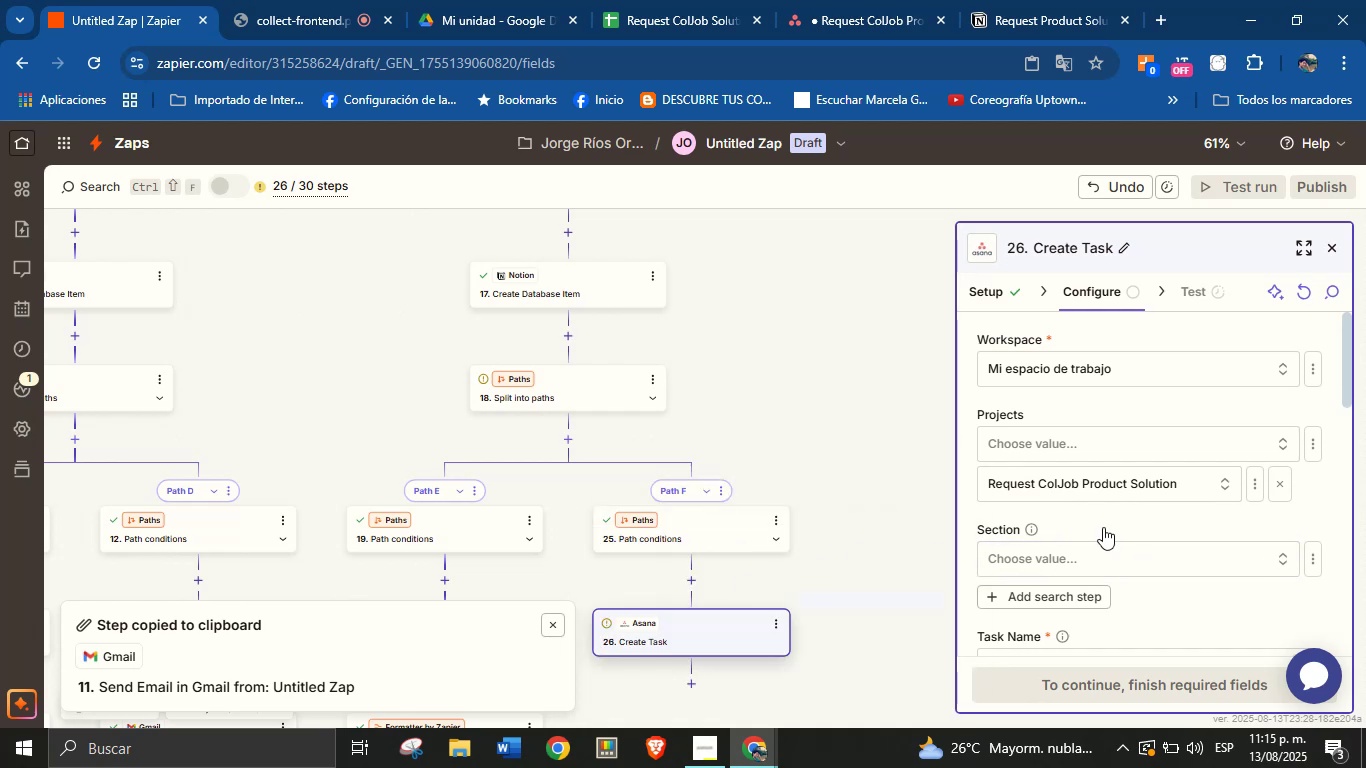 
scroll: coordinate [1173, 527], scroll_direction: down, amount: 1.0
 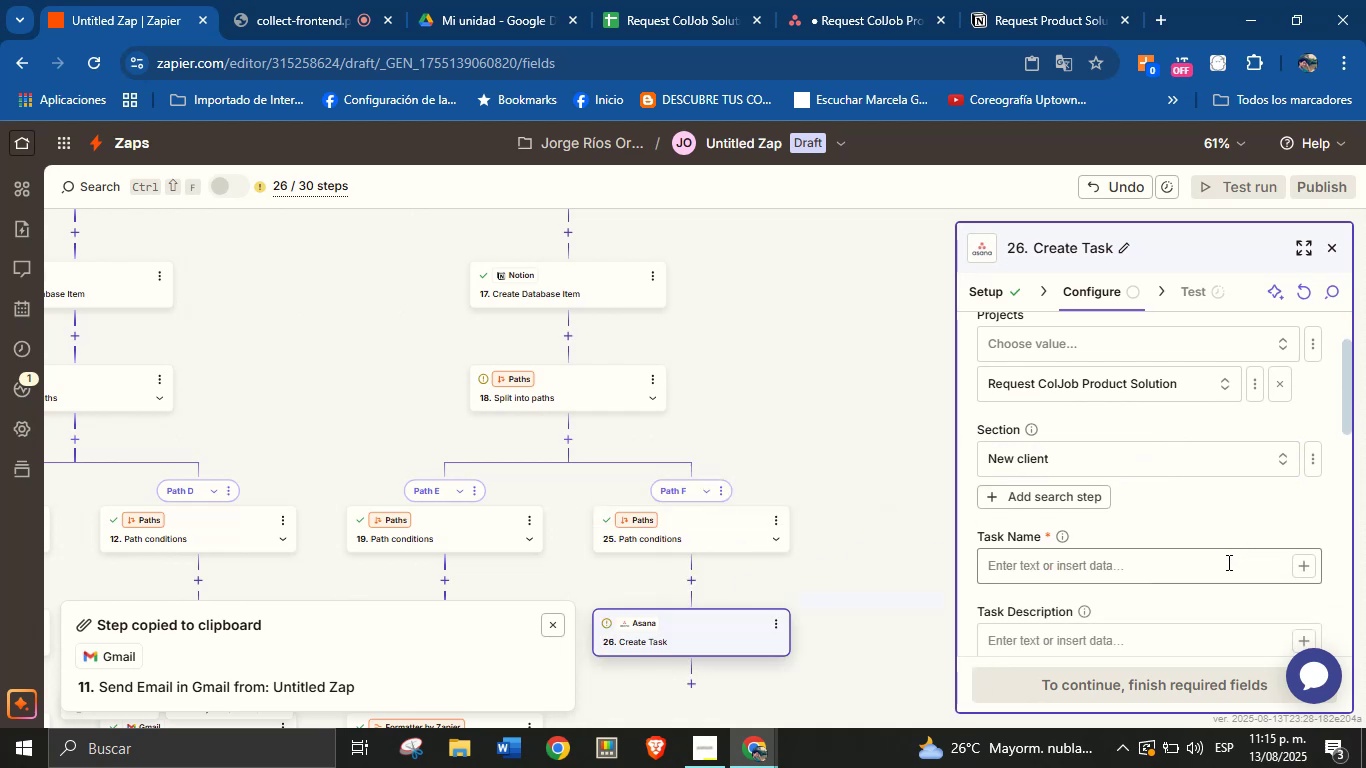 
left_click([1225, 567])
 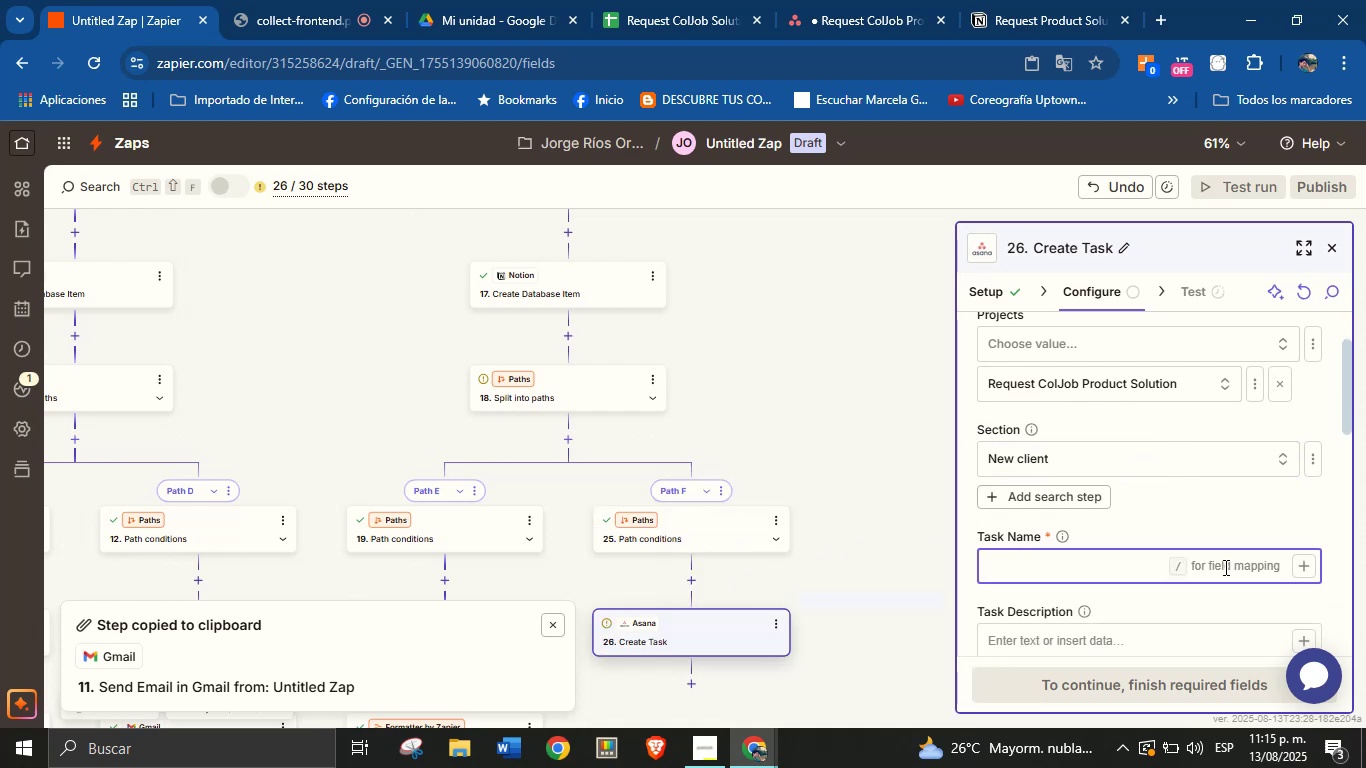 
type(New request from )
 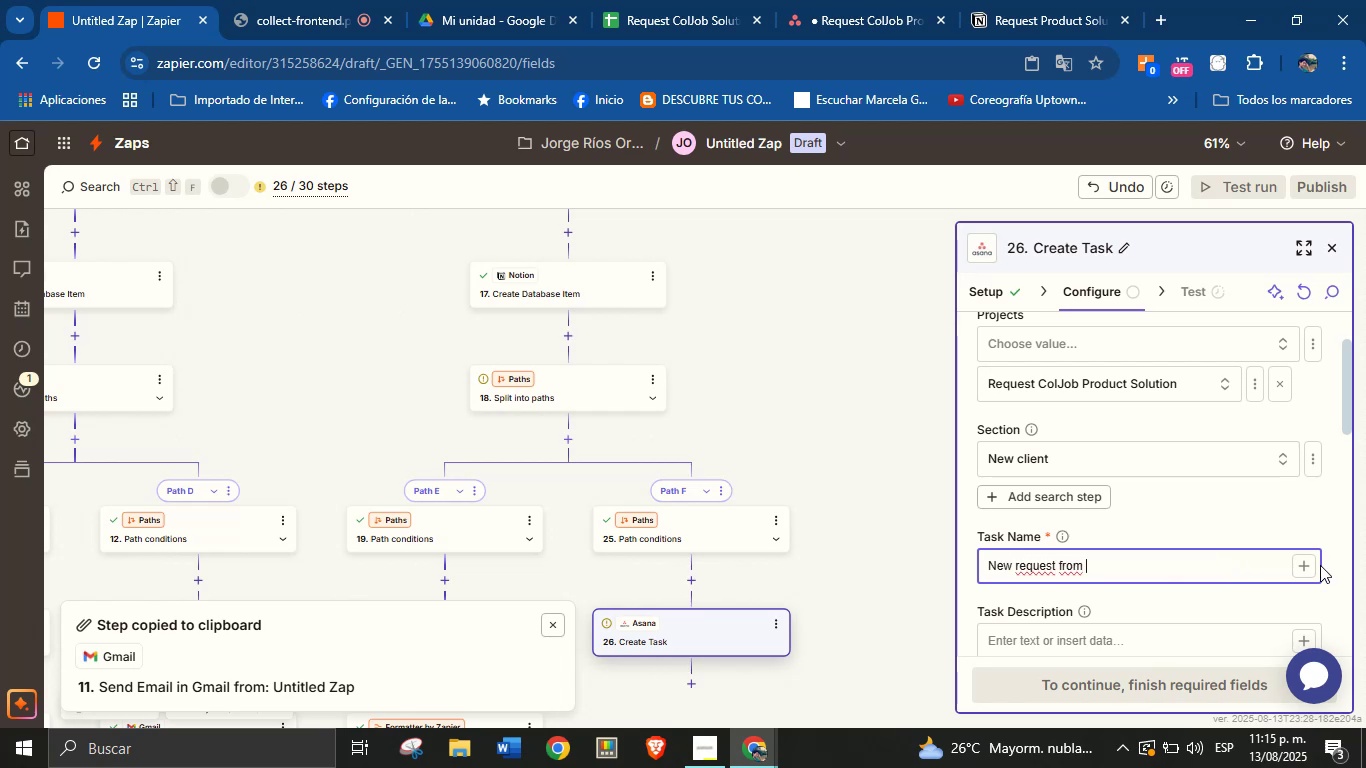 
left_click([1306, 572])
 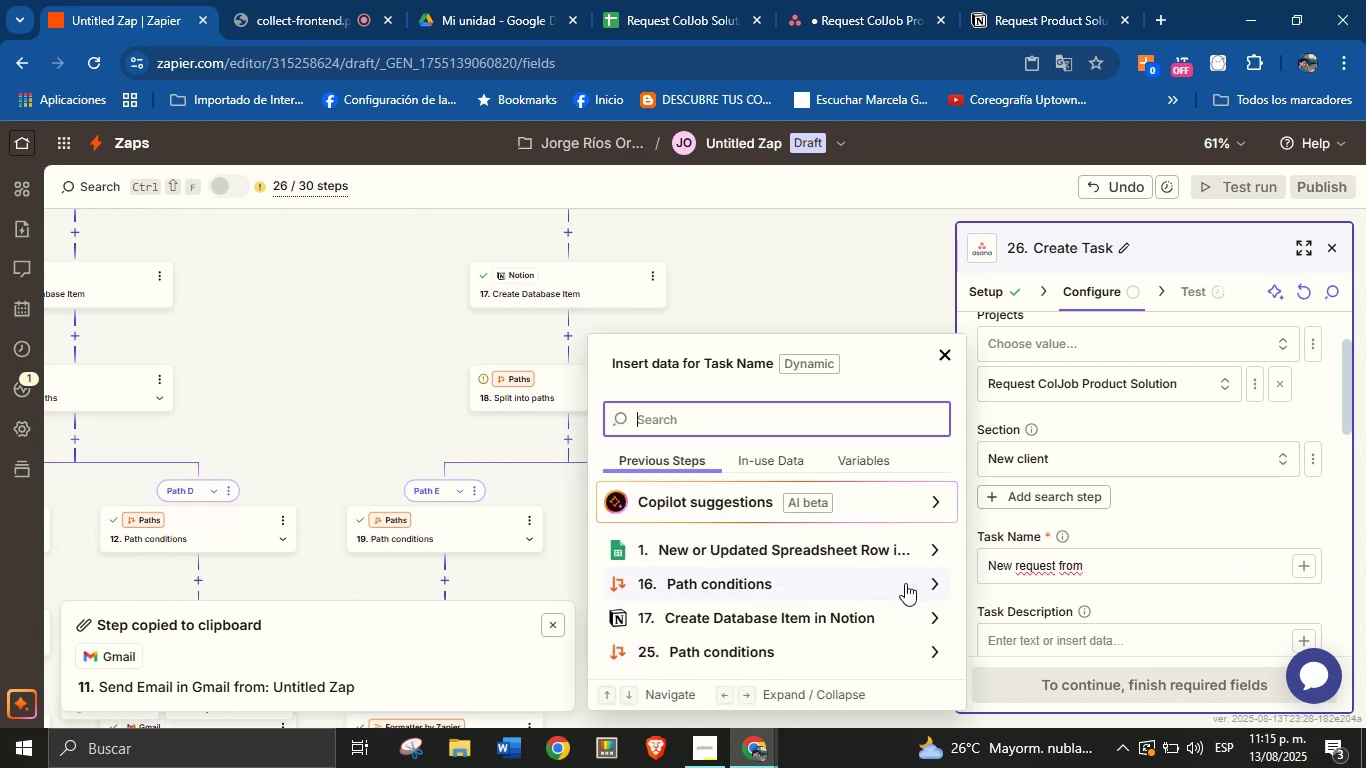 
left_click([932, 617])
 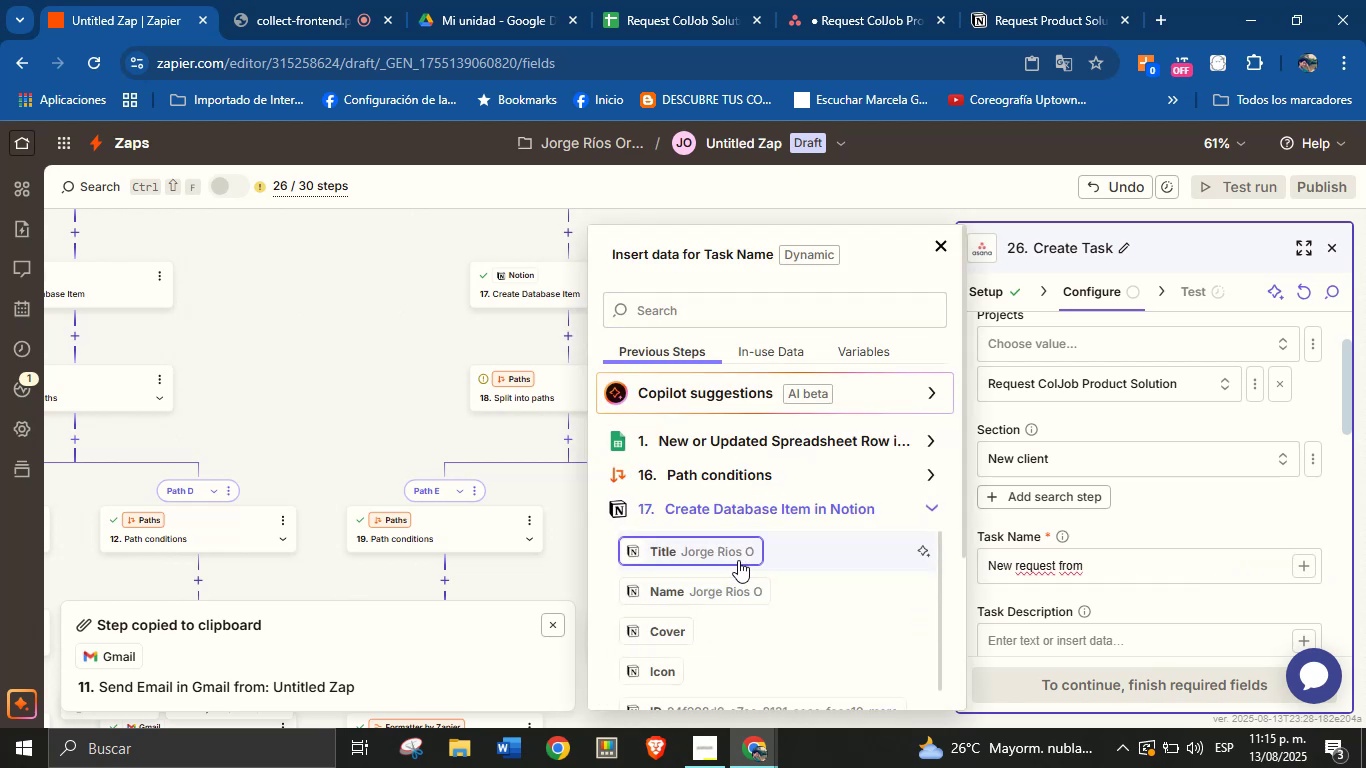 
left_click([731, 582])
 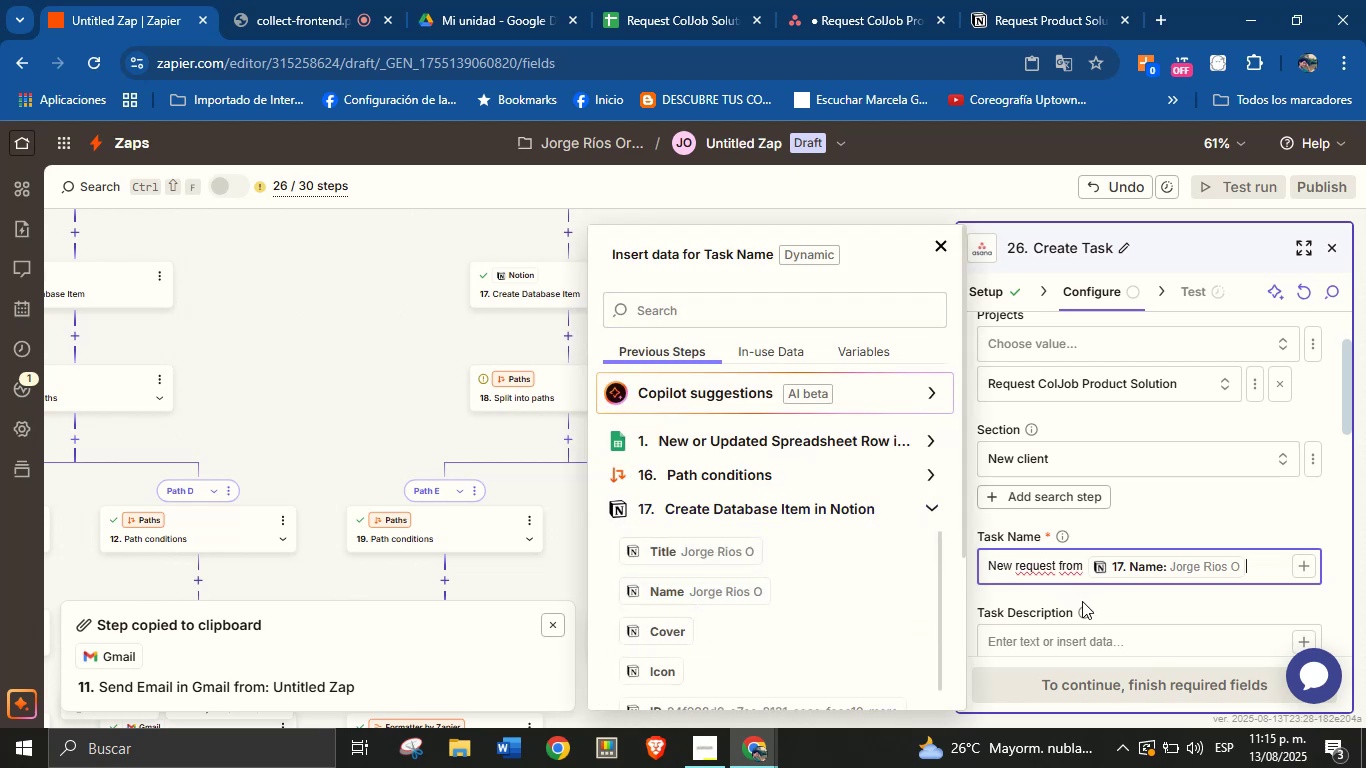 
left_click([1114, 609])
 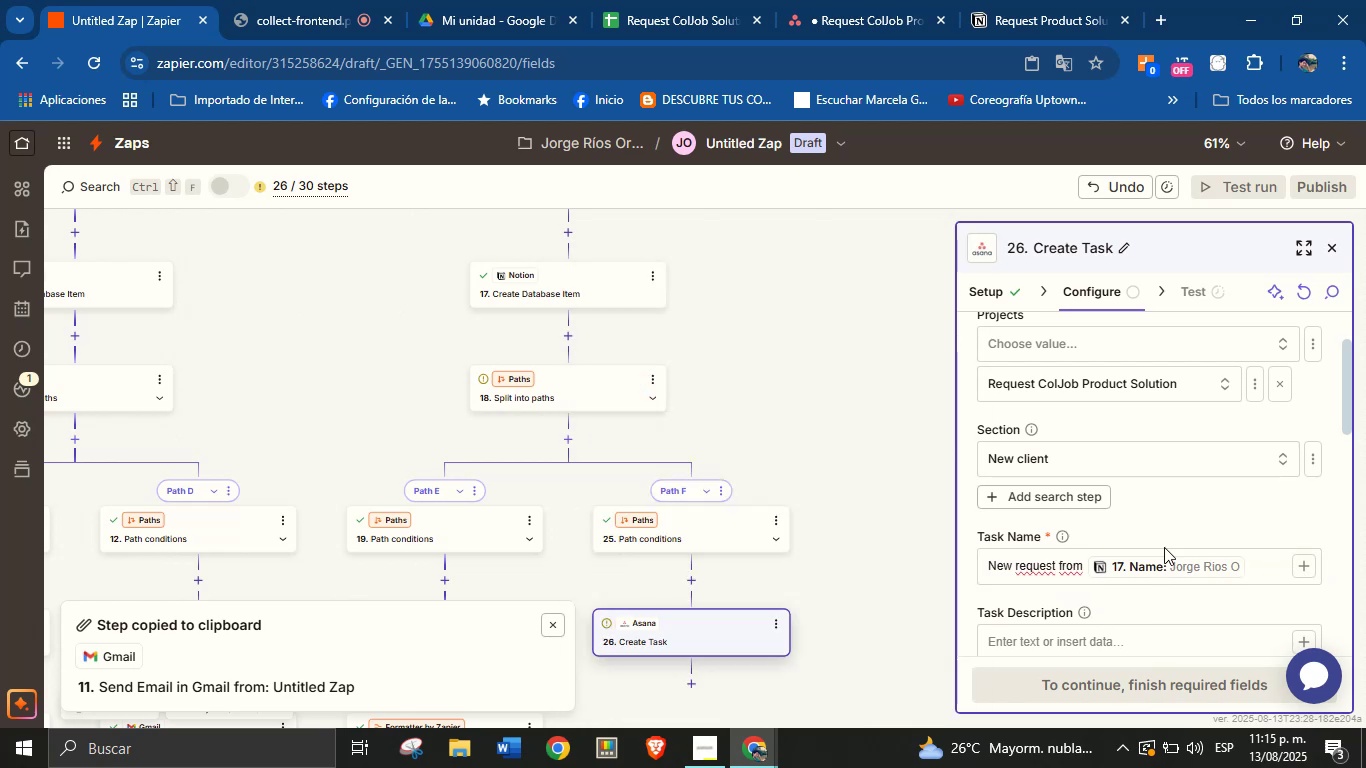 
scroll: coordinate [1191, 479], scroll_direction: down, amount: 2.0
 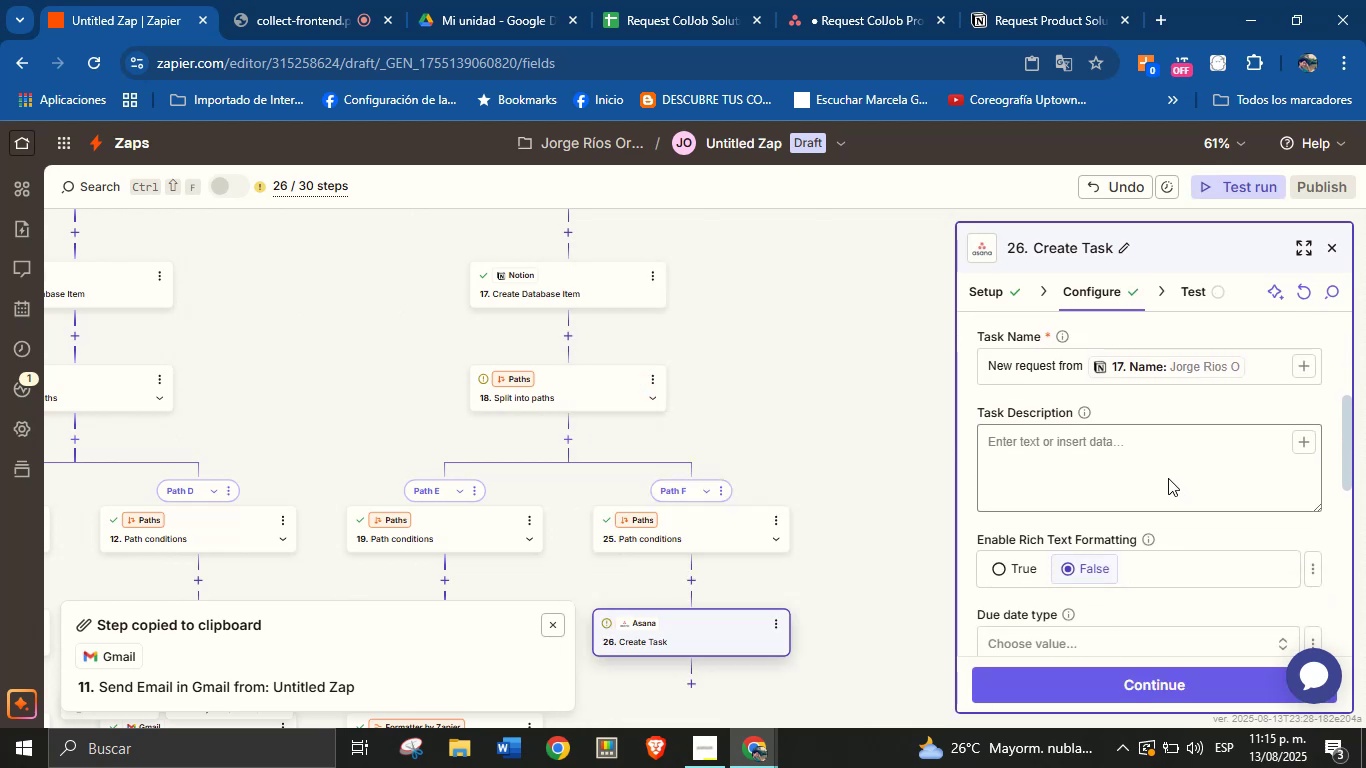 
left_click([1174, 459])
 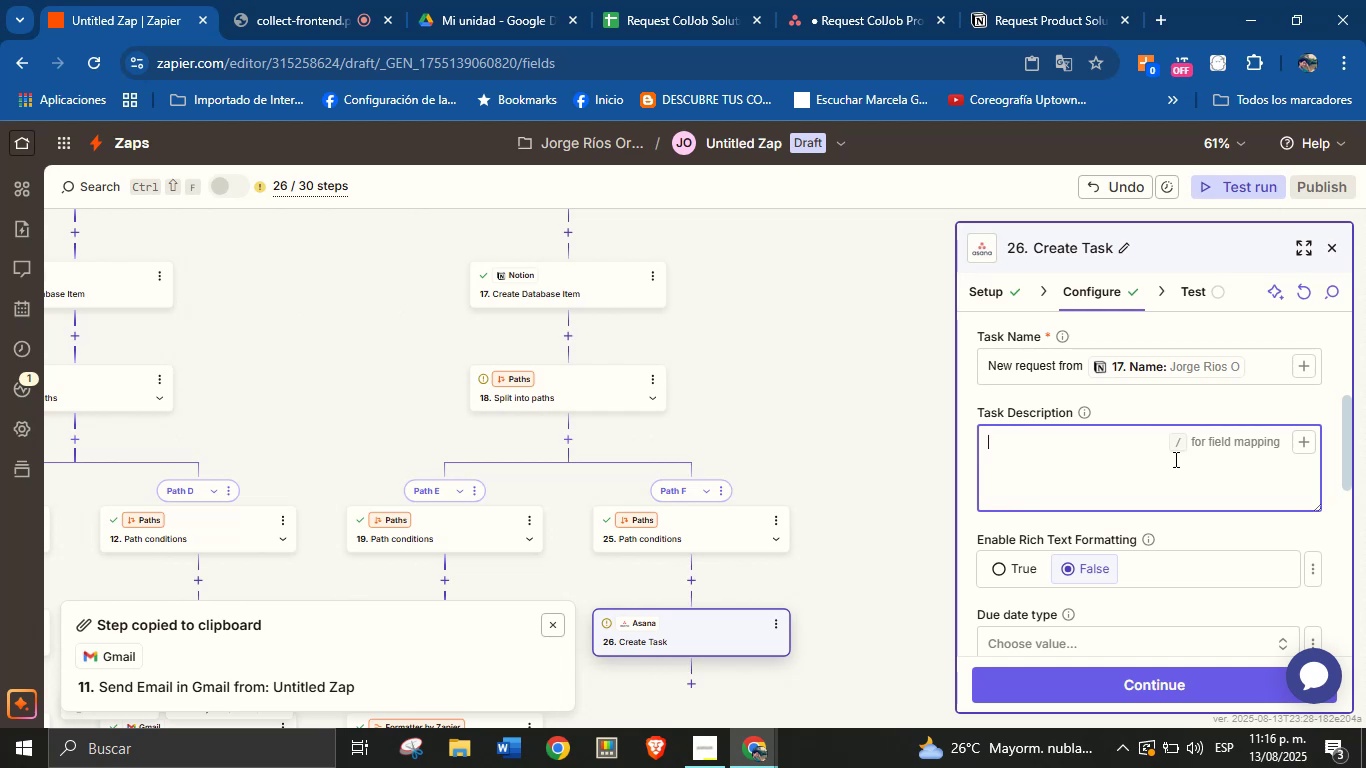 
wait(31.86)
 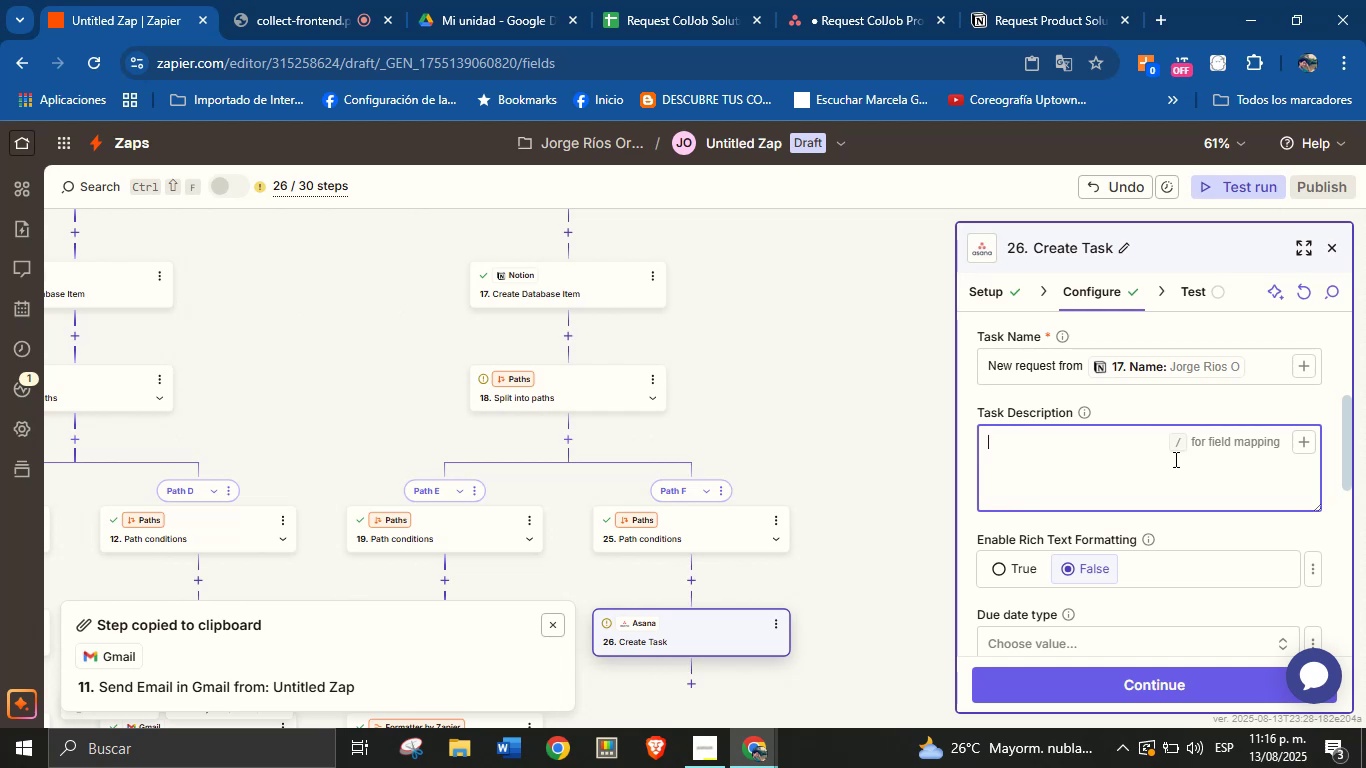 
type(New request services type )
key(Backspace)
key(Backspace)
key(Backspace)
key(Backspace)
key(Backspace)
 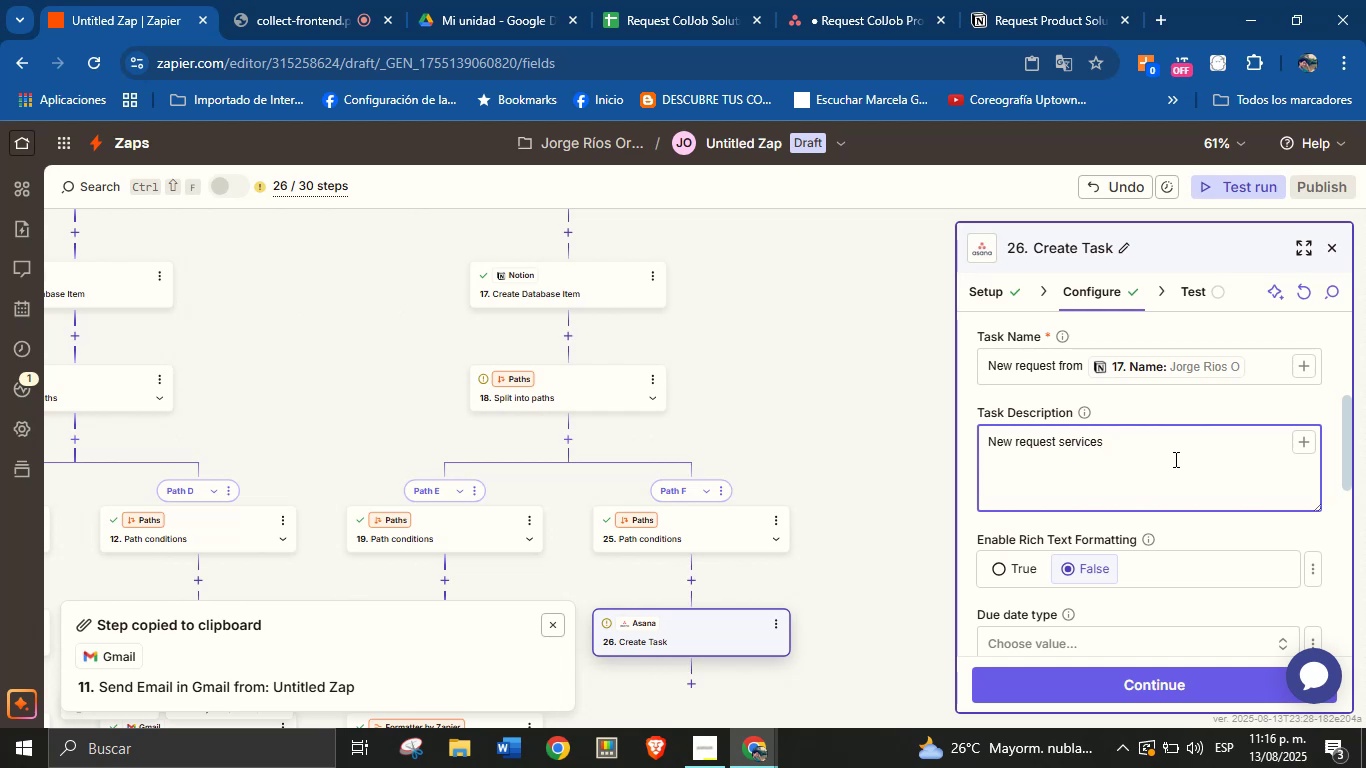 
key(Enter)
 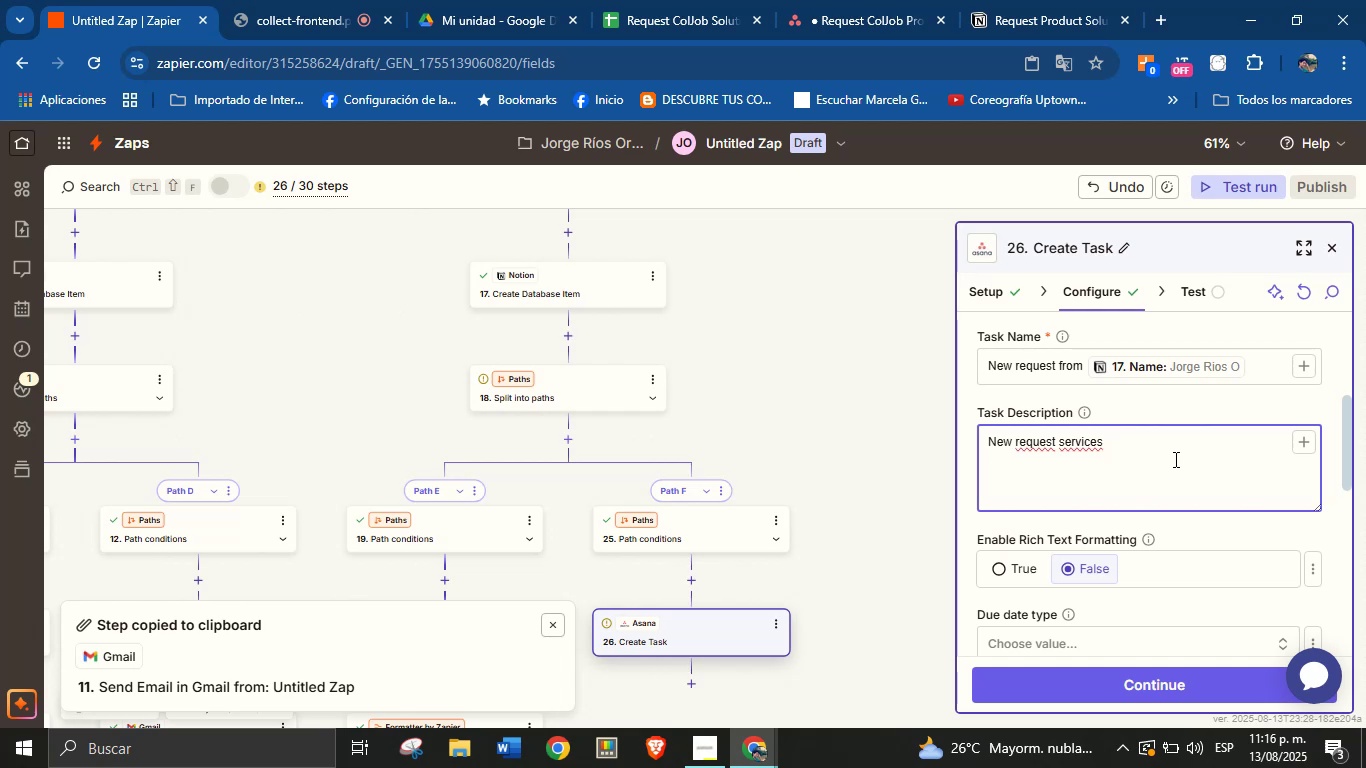 
type(Client[s name> )
 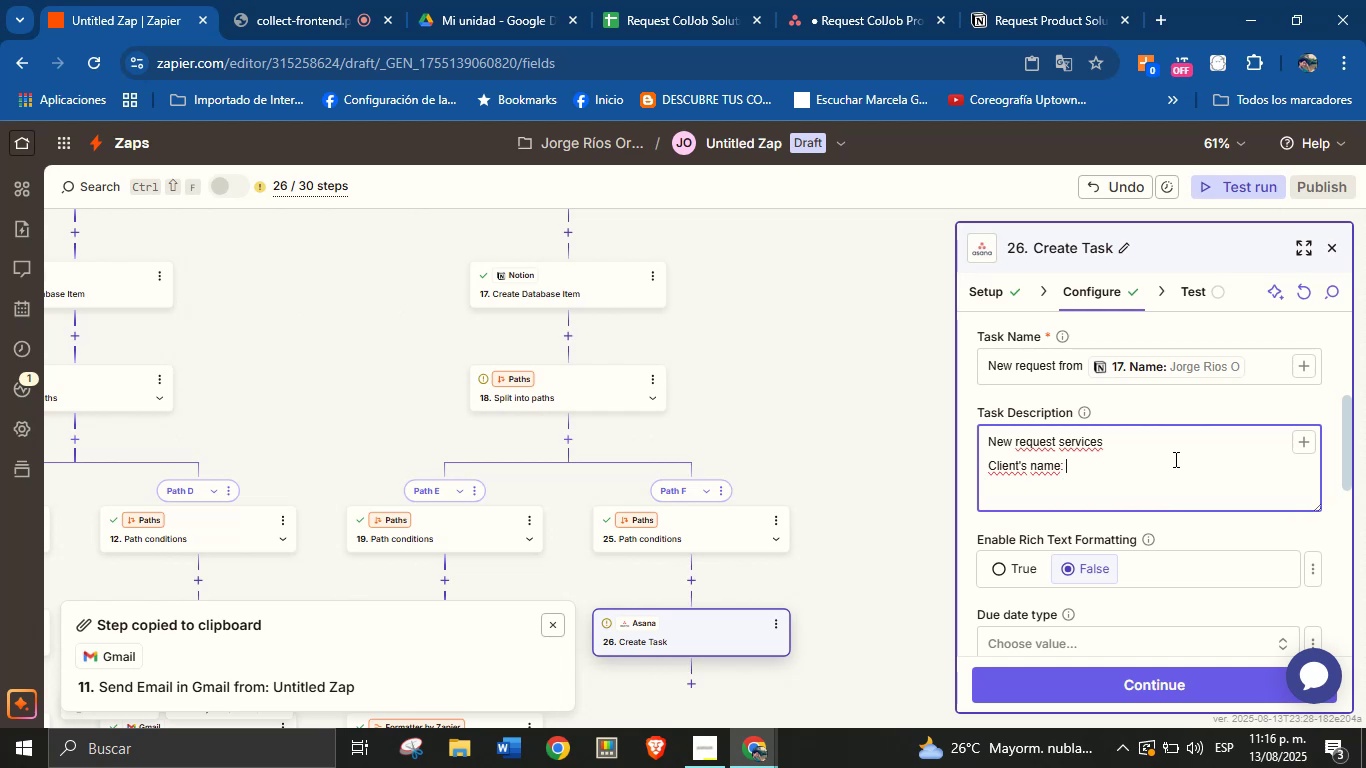 
left_click([1300, 440])
 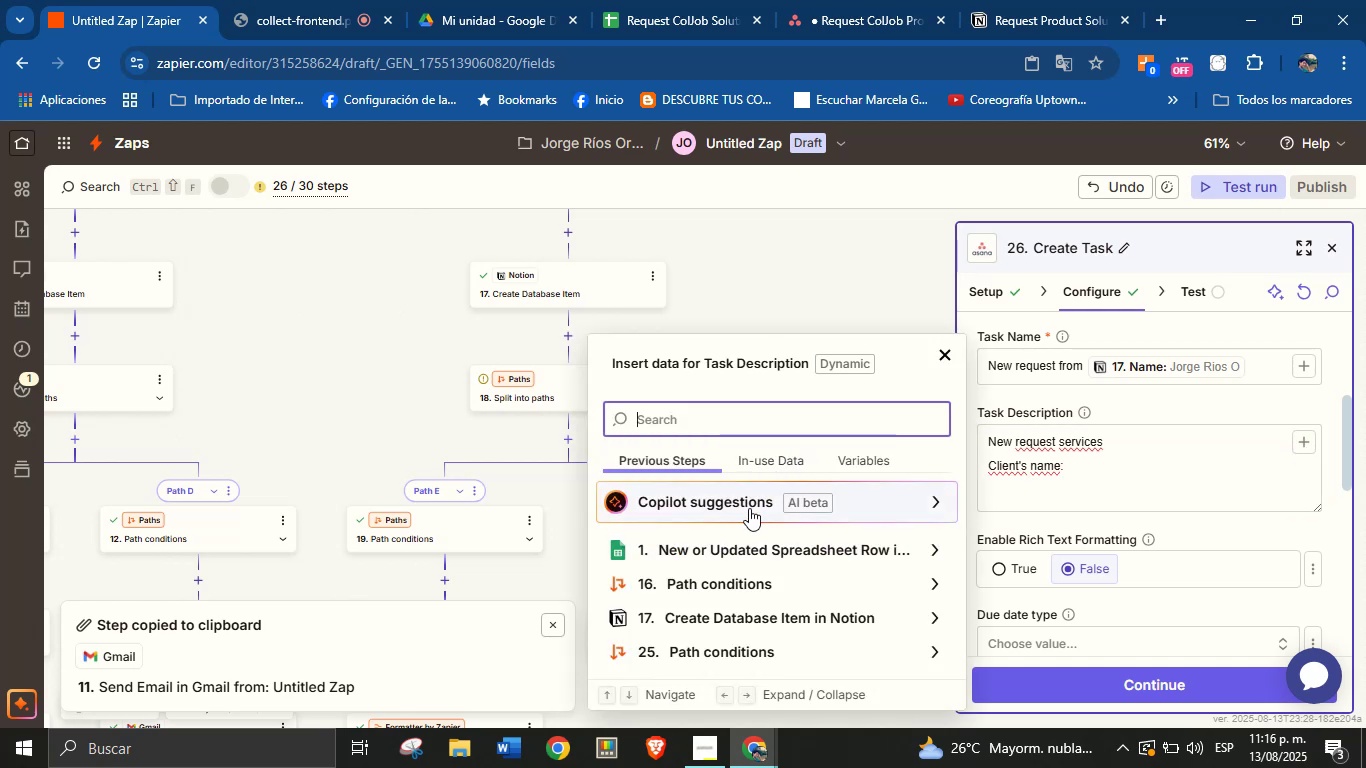 
left_click([929, 550])
 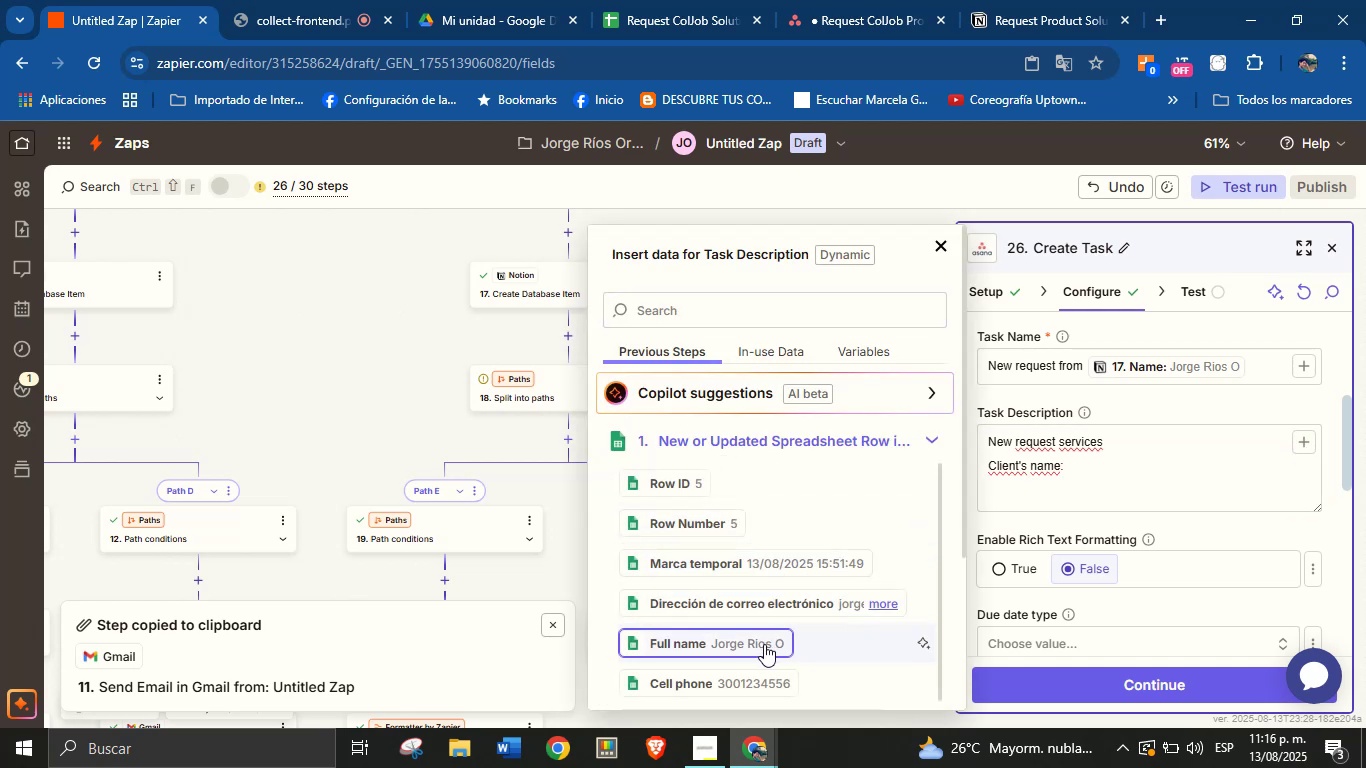 
scroll: coordinate [884, 512], scroll_direction: down, amount: 3.0
 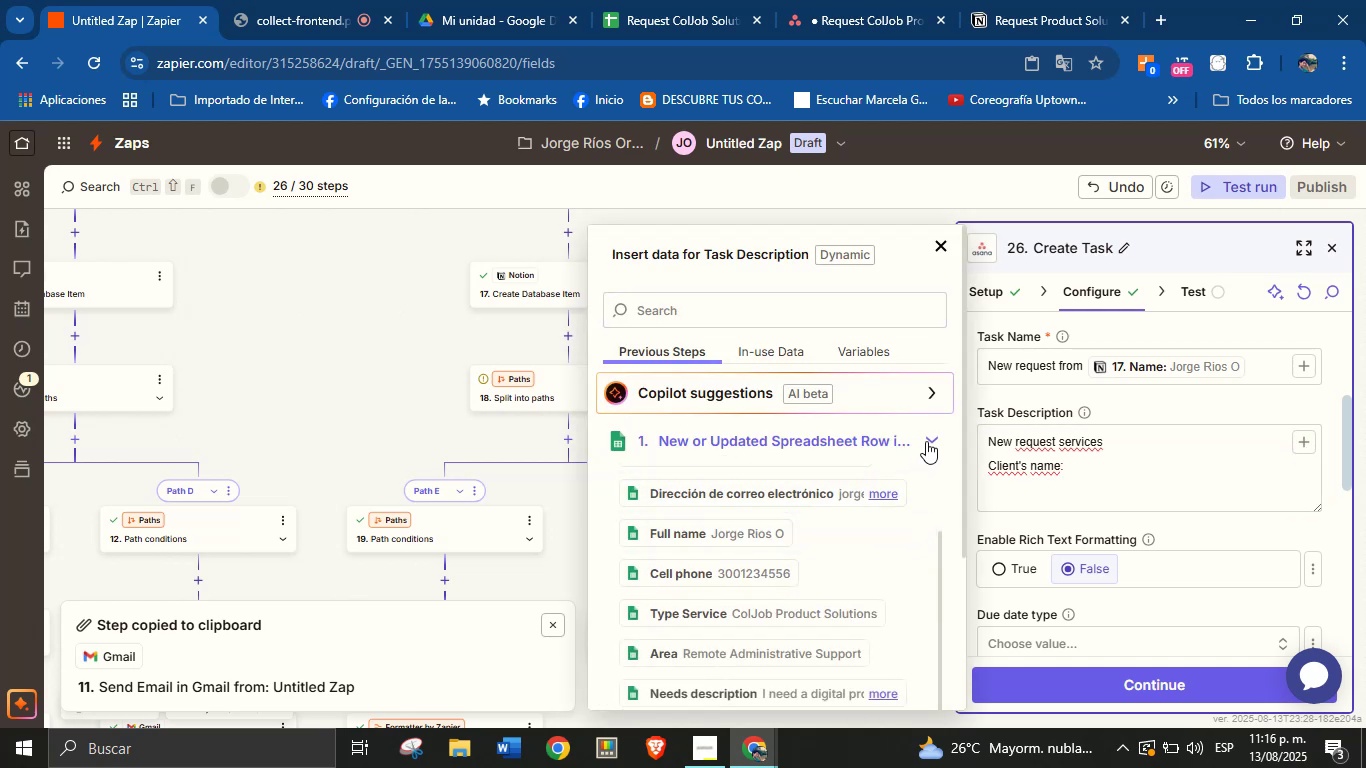 
left_click([933, 436])
 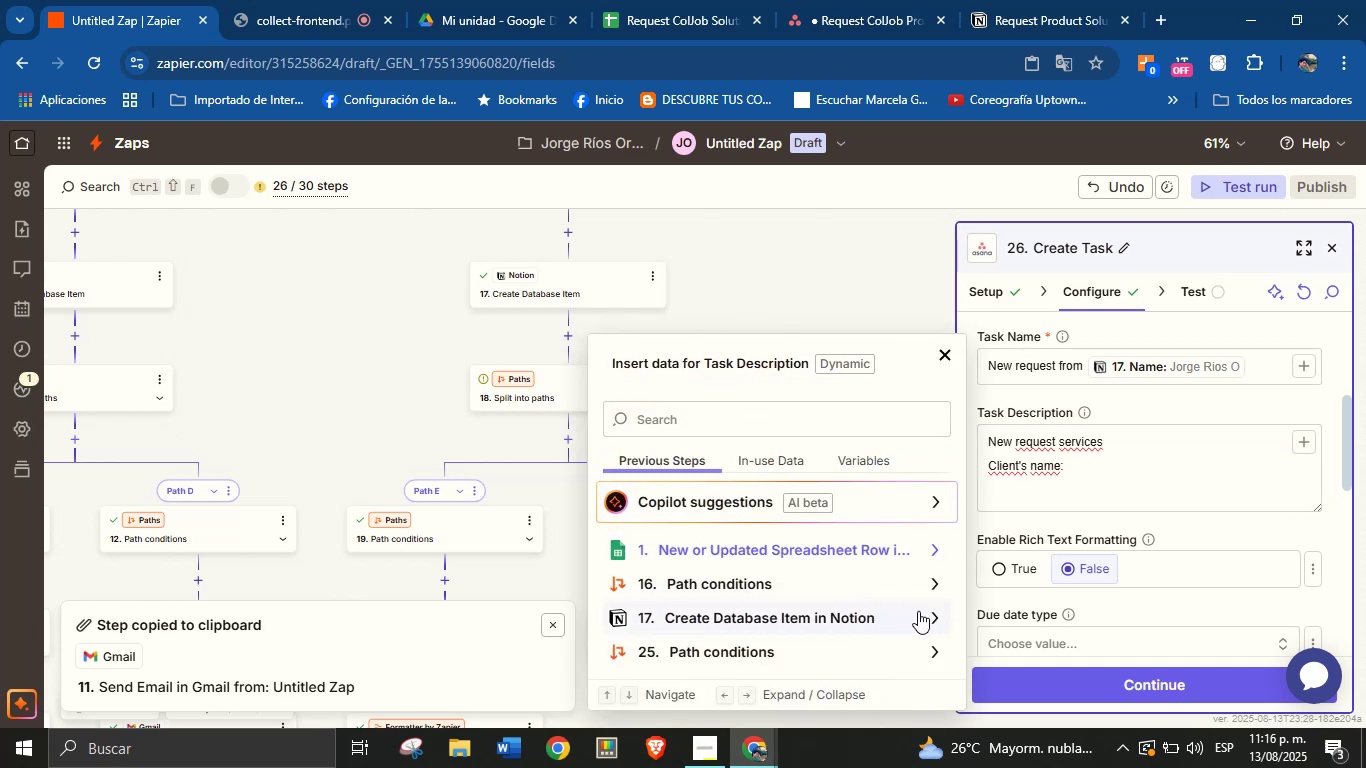 
left_click([925, 611])
 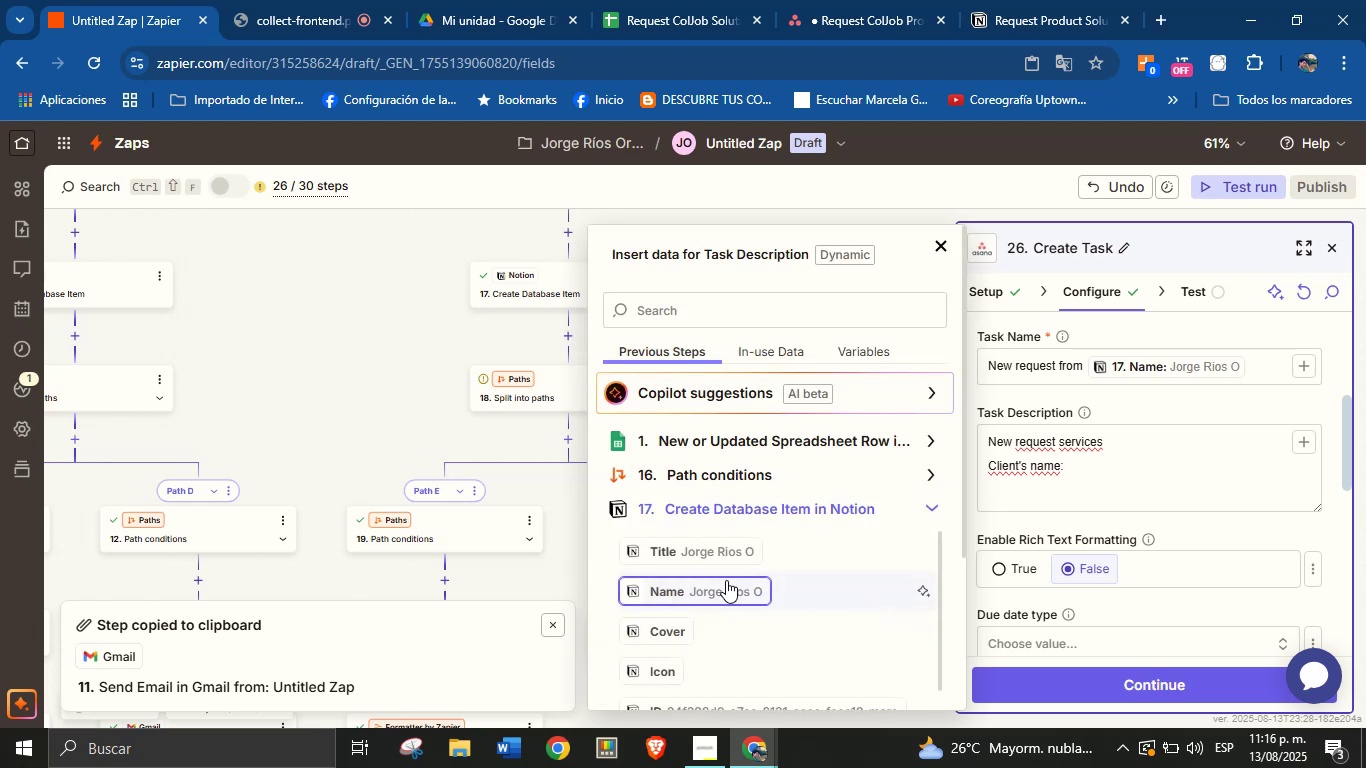 
left_click([726, 587])
 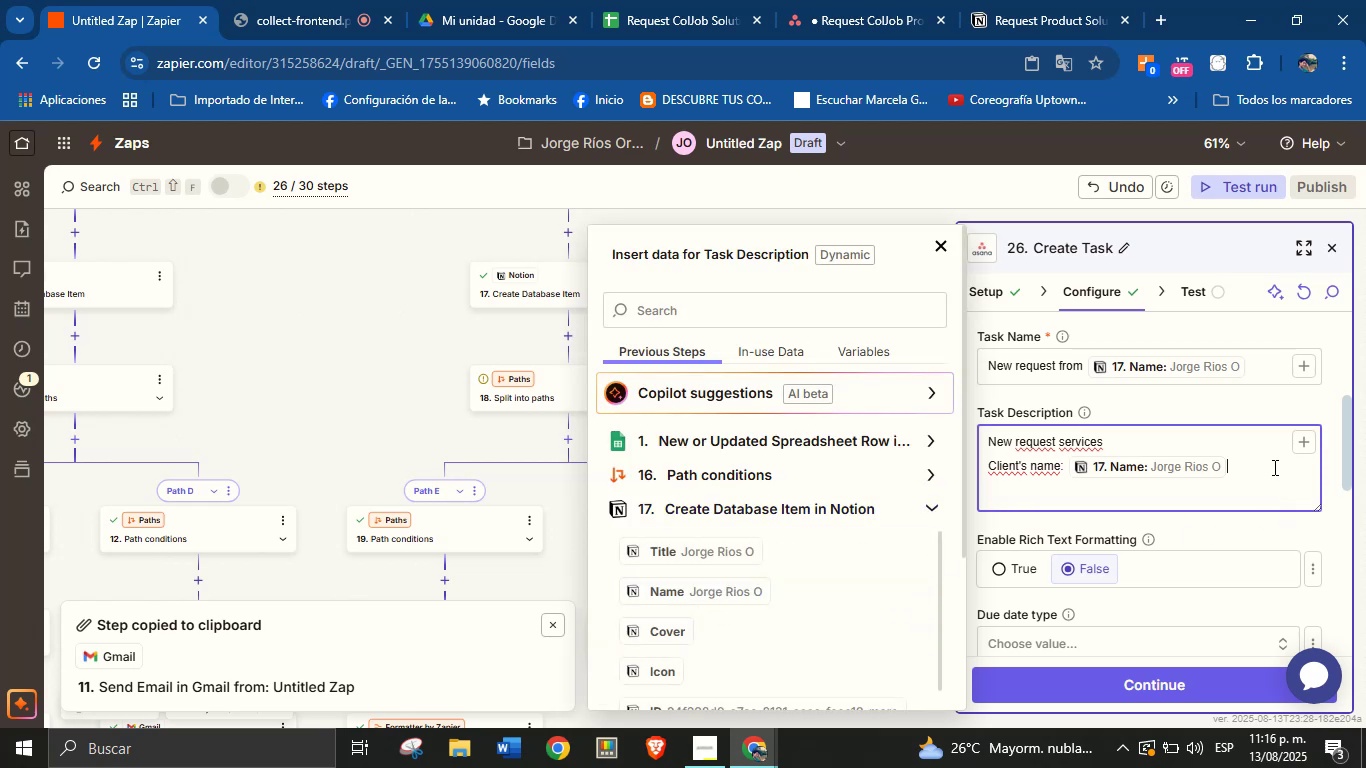 
key(Enter)
 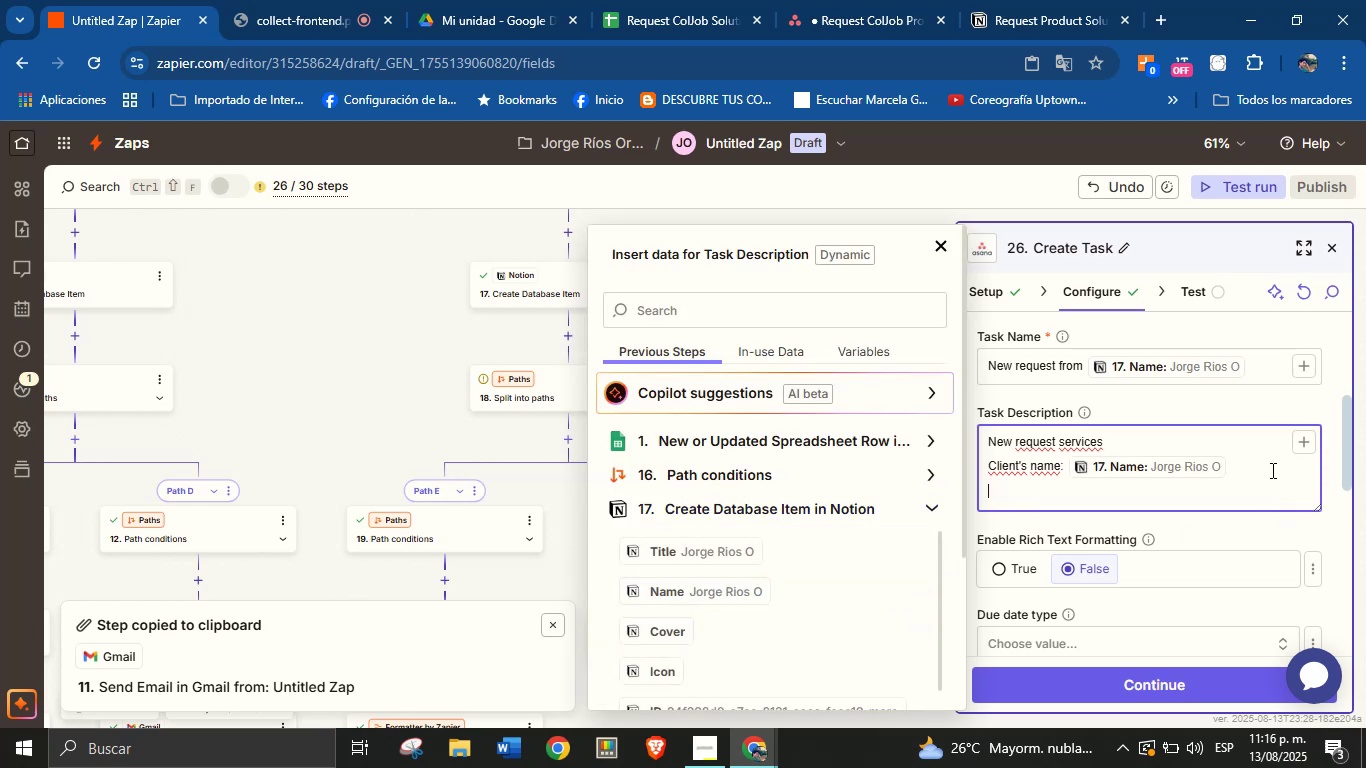 
type(Email> )
 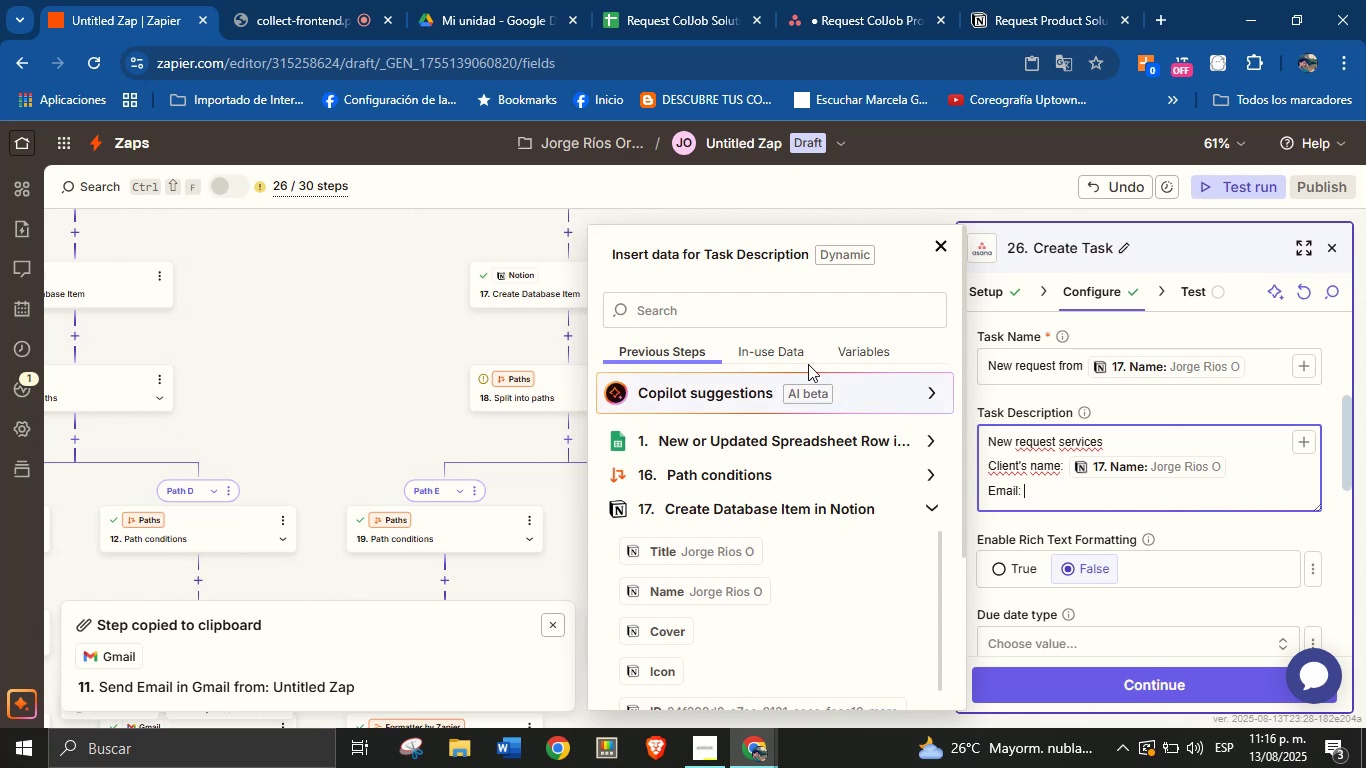 
left_click([792, 319])
 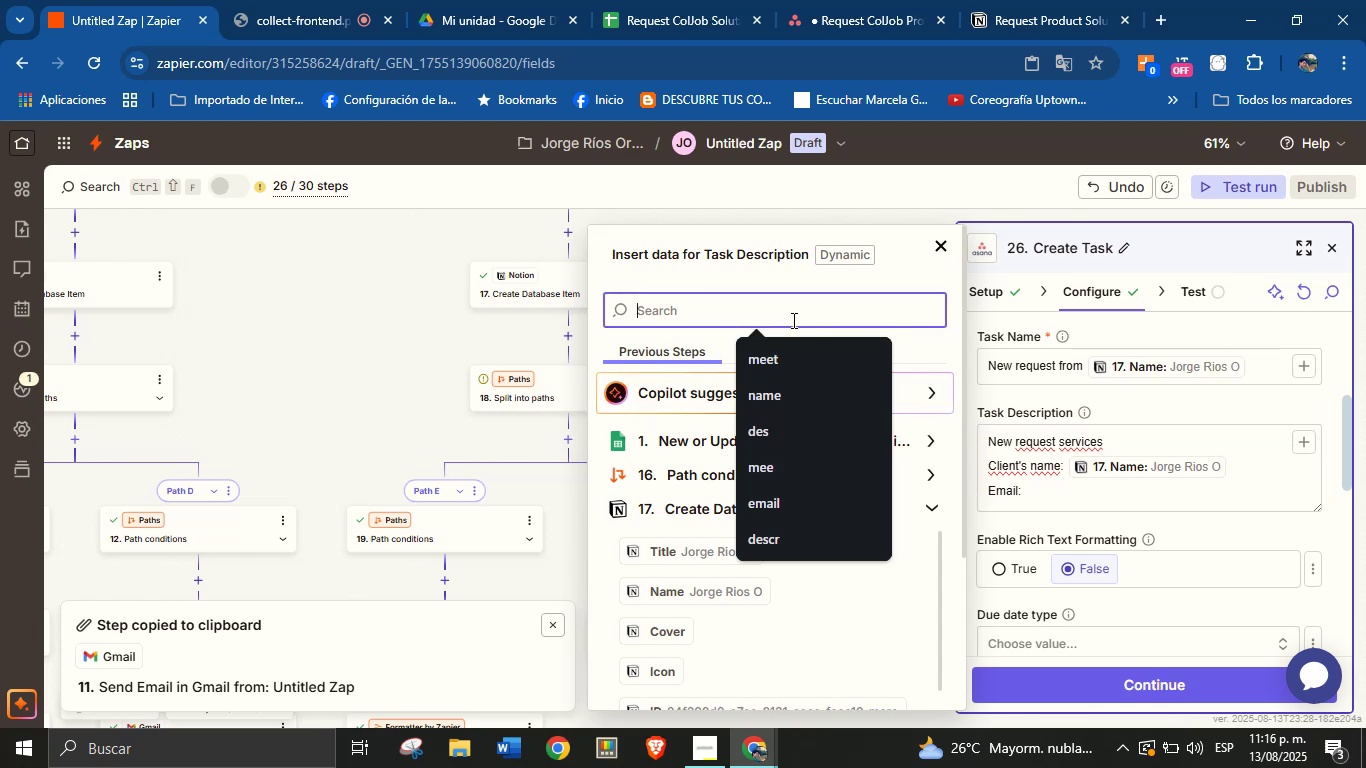 
type(email)
 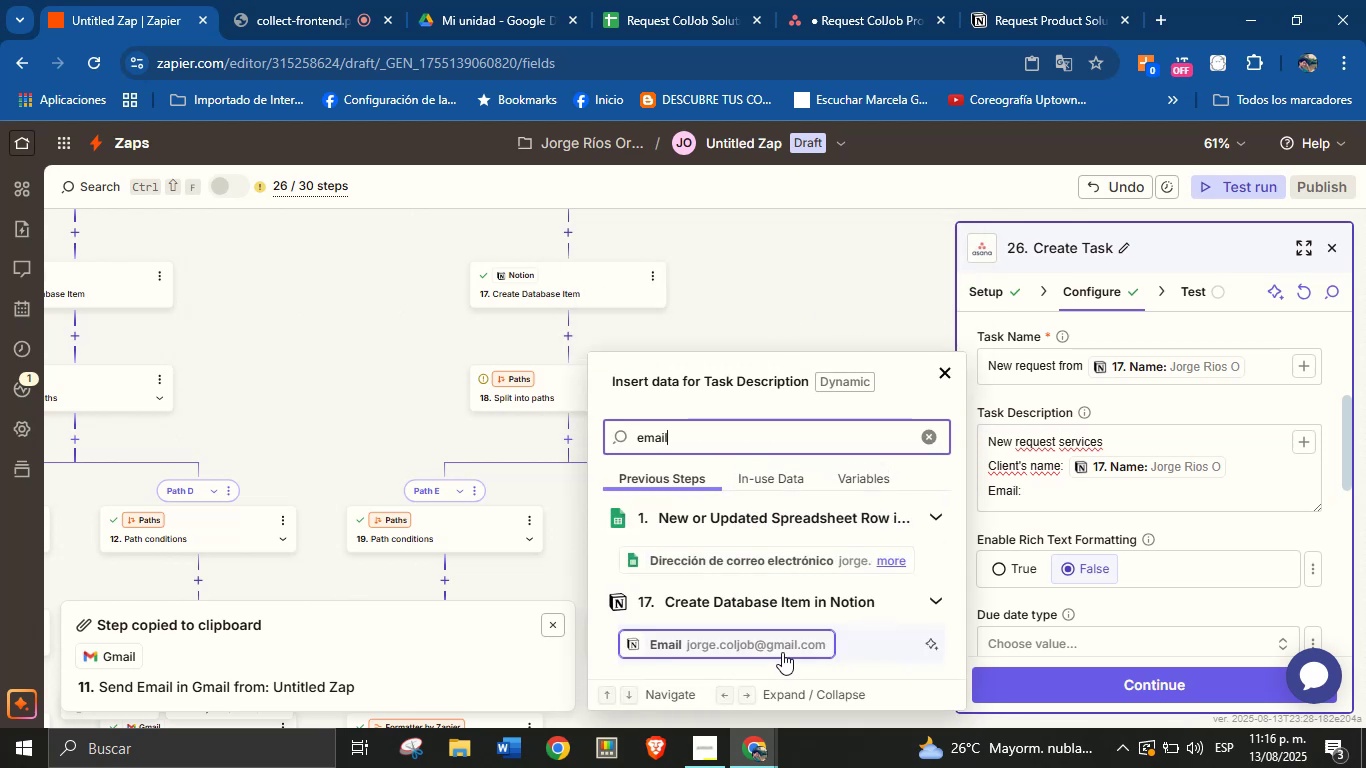 
left_click([778, 642])
 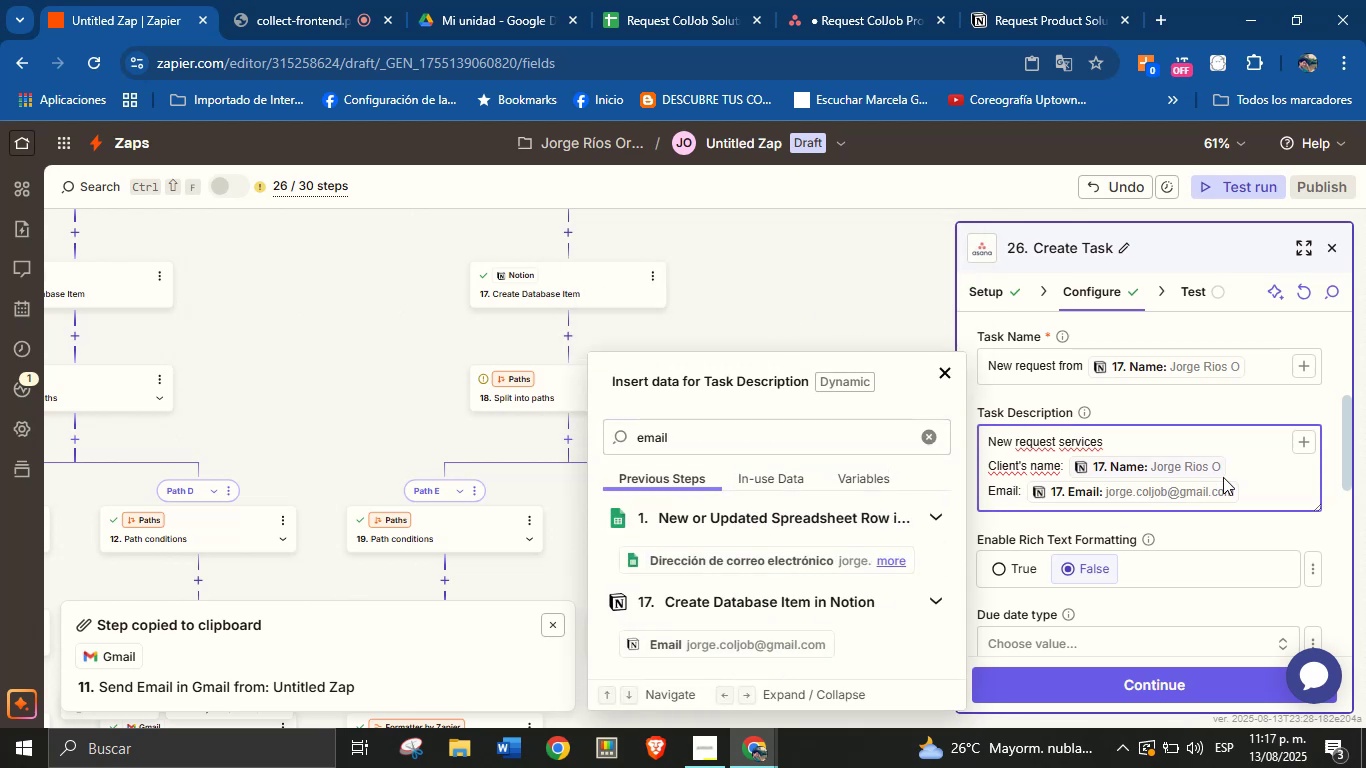 
key(Enter)
 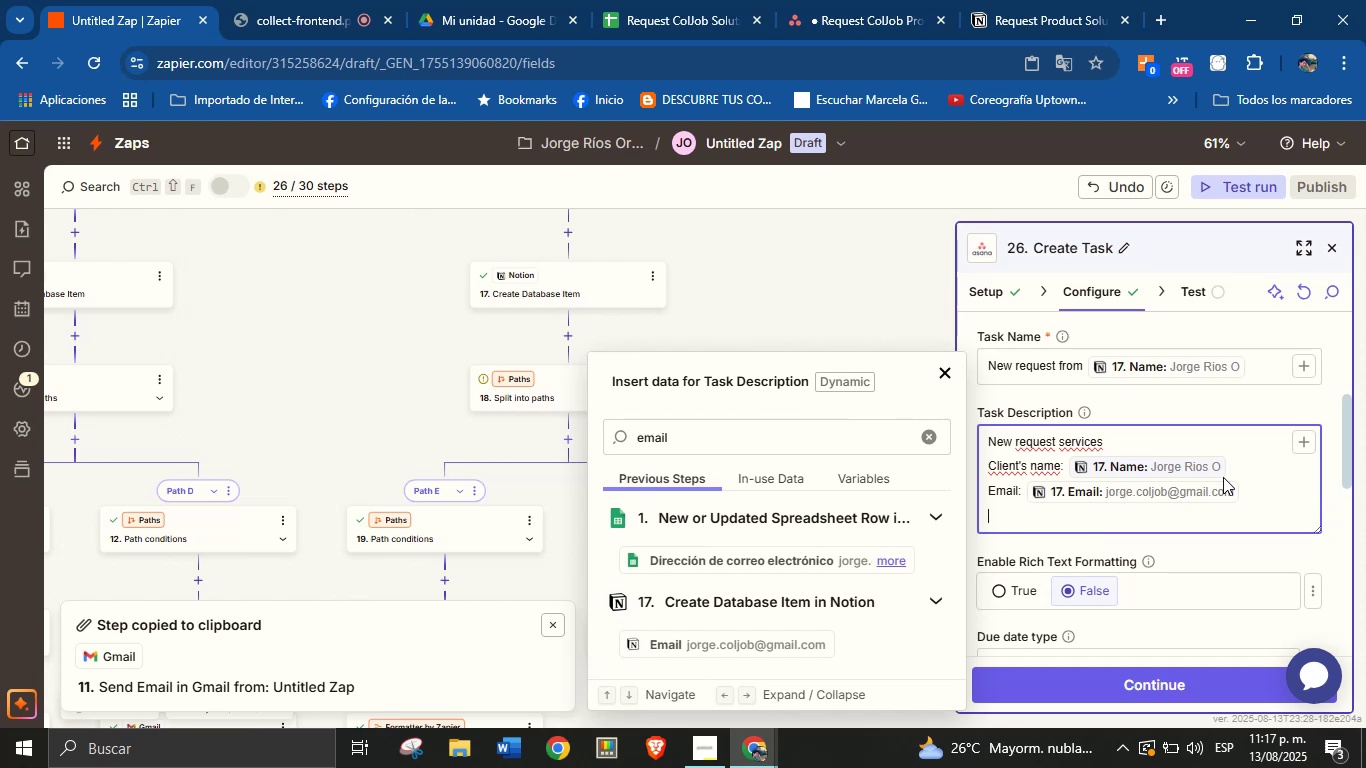 
key(CapsLock)
 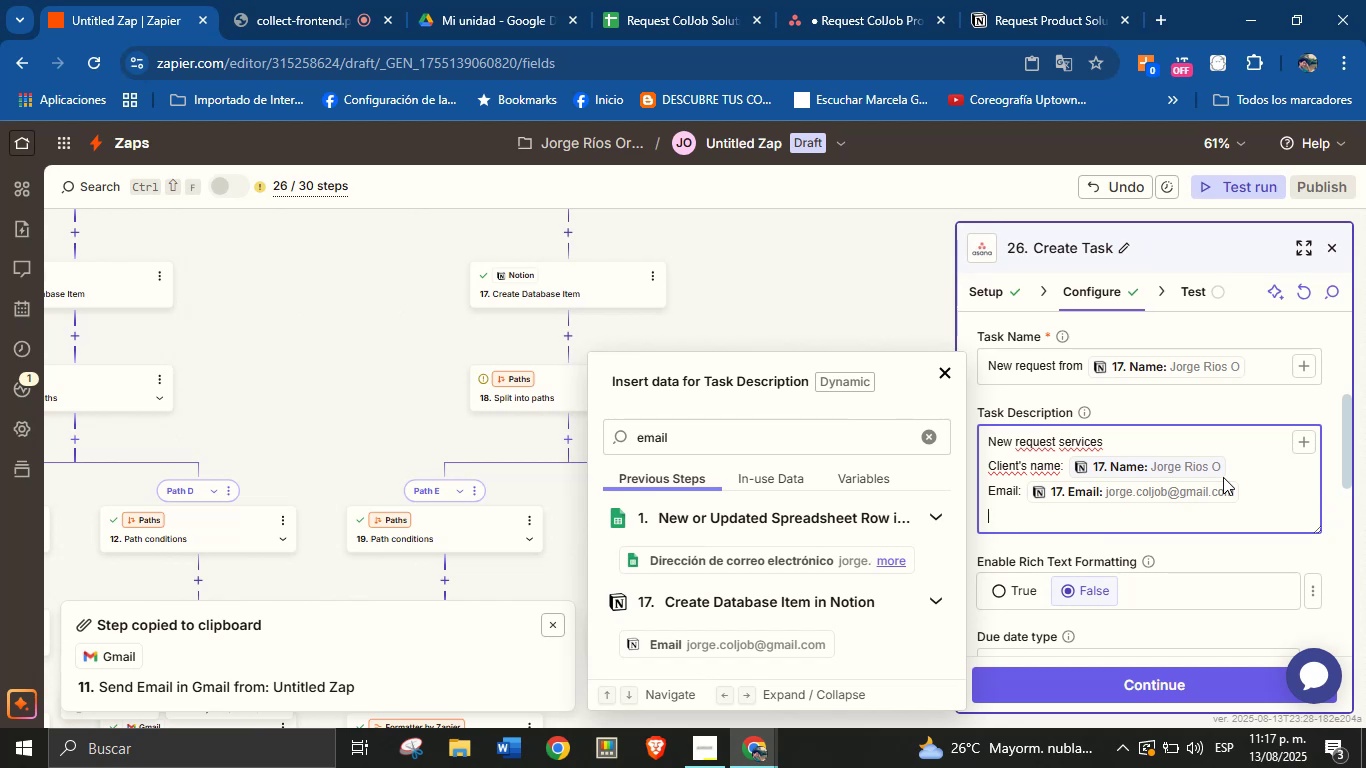 
wait(9.43)
 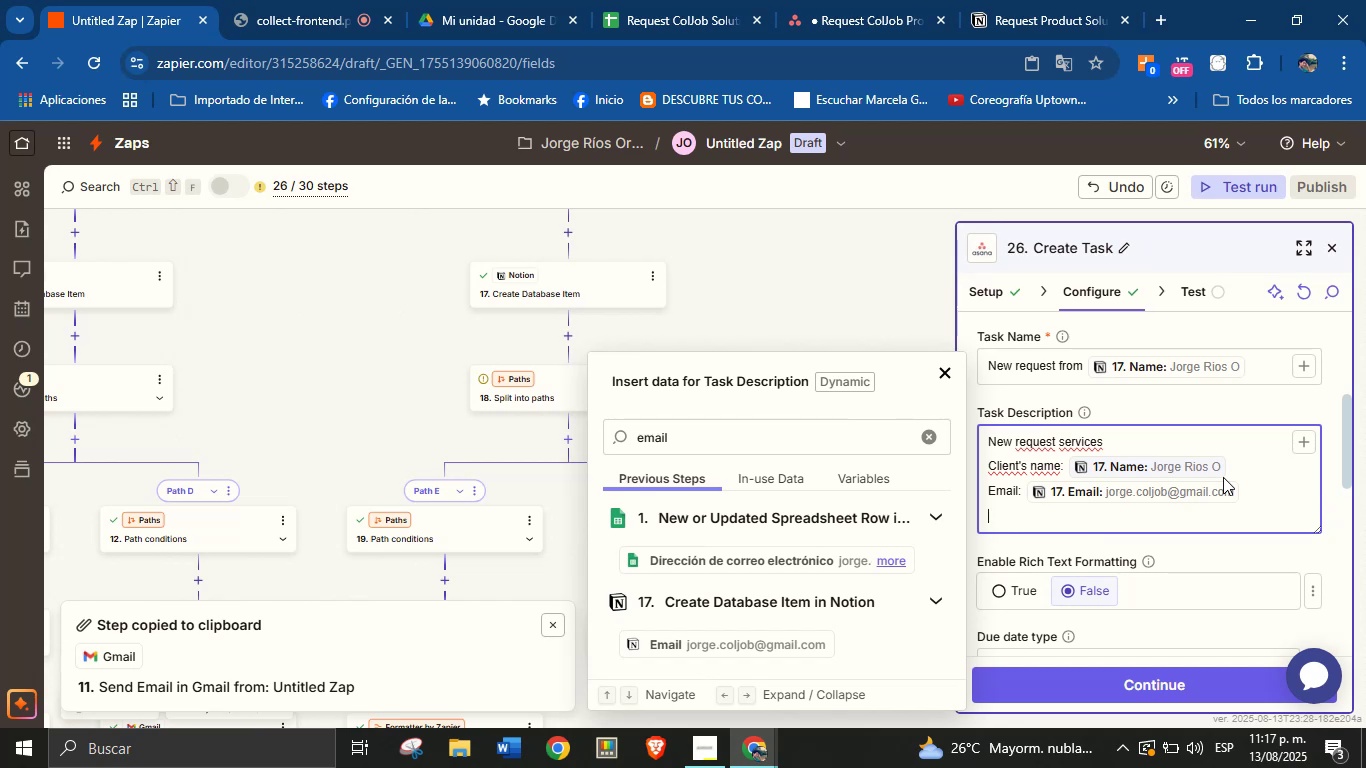 
type(Area> )
 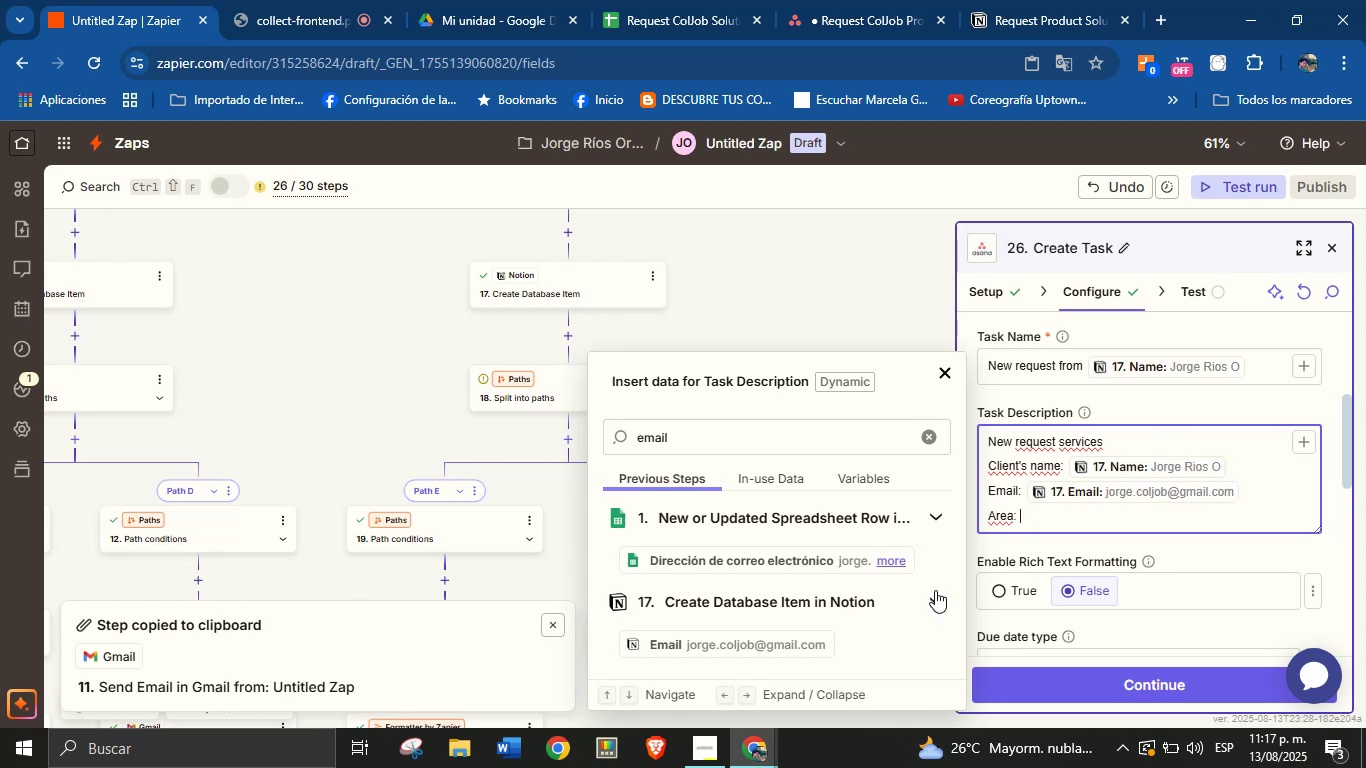 
double_click([789, 441])
 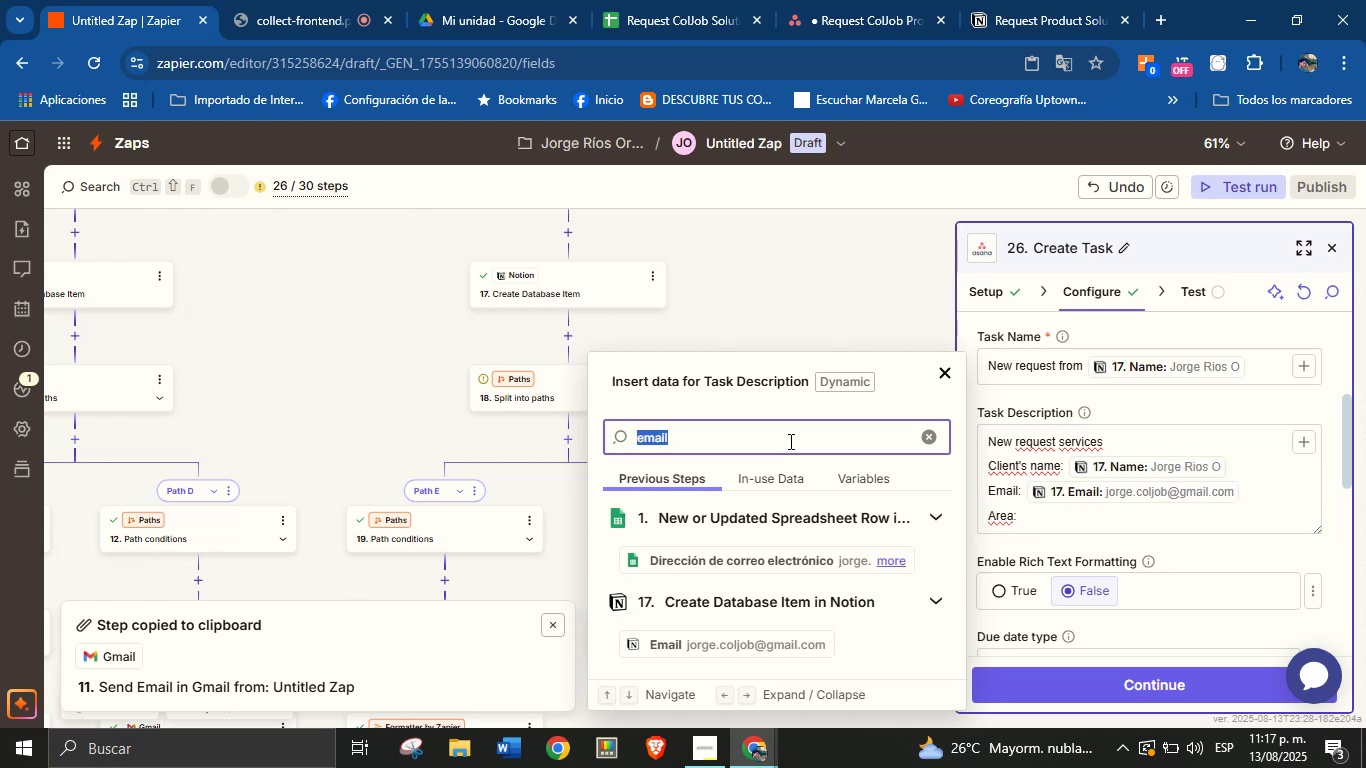 
type(are)
 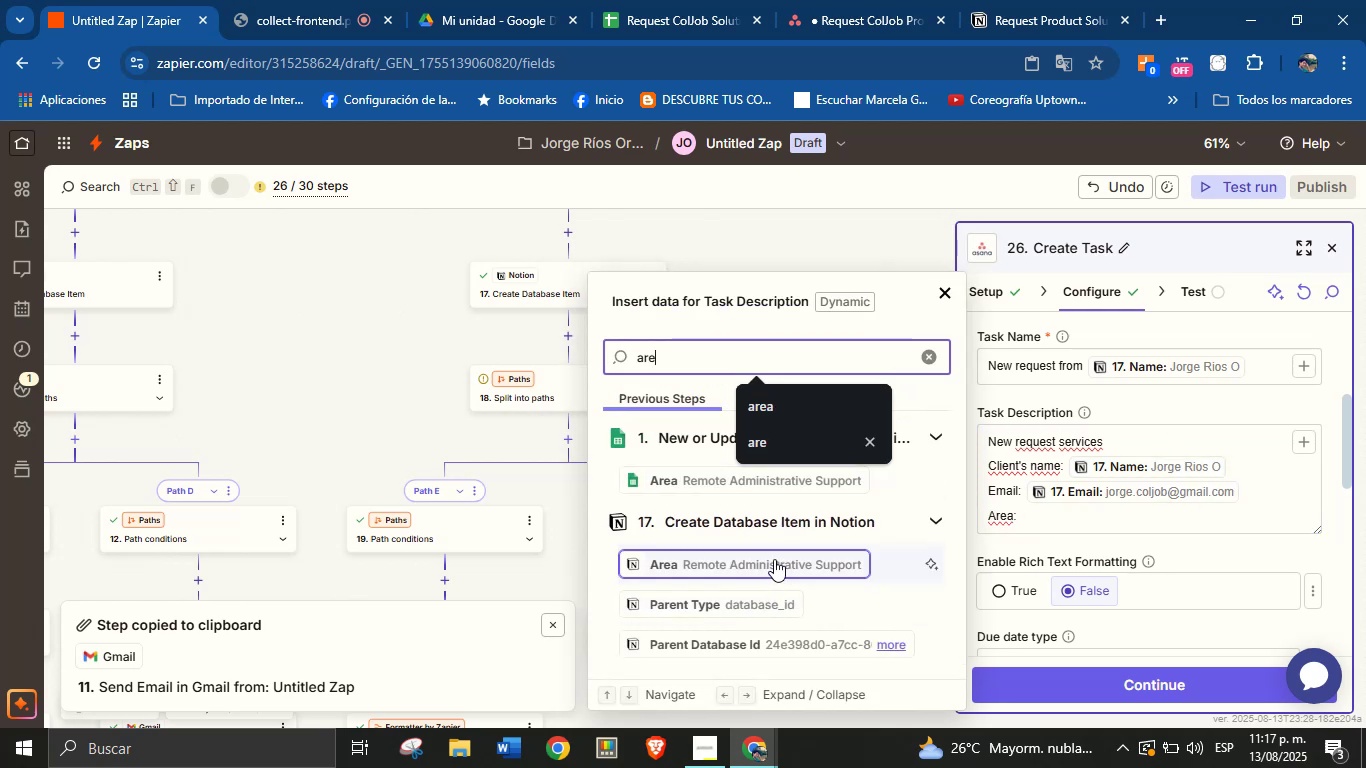 
left_click([774, 559])
 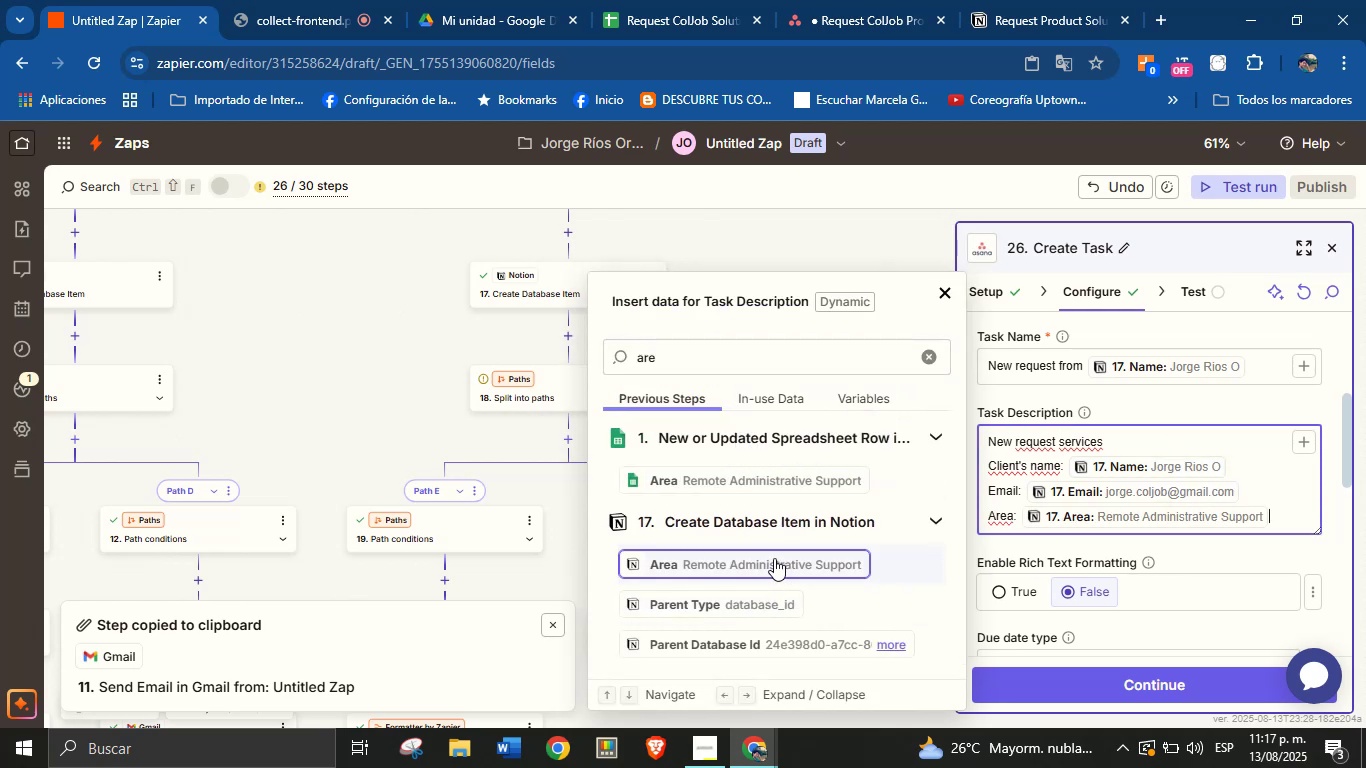 
key(Enter)
 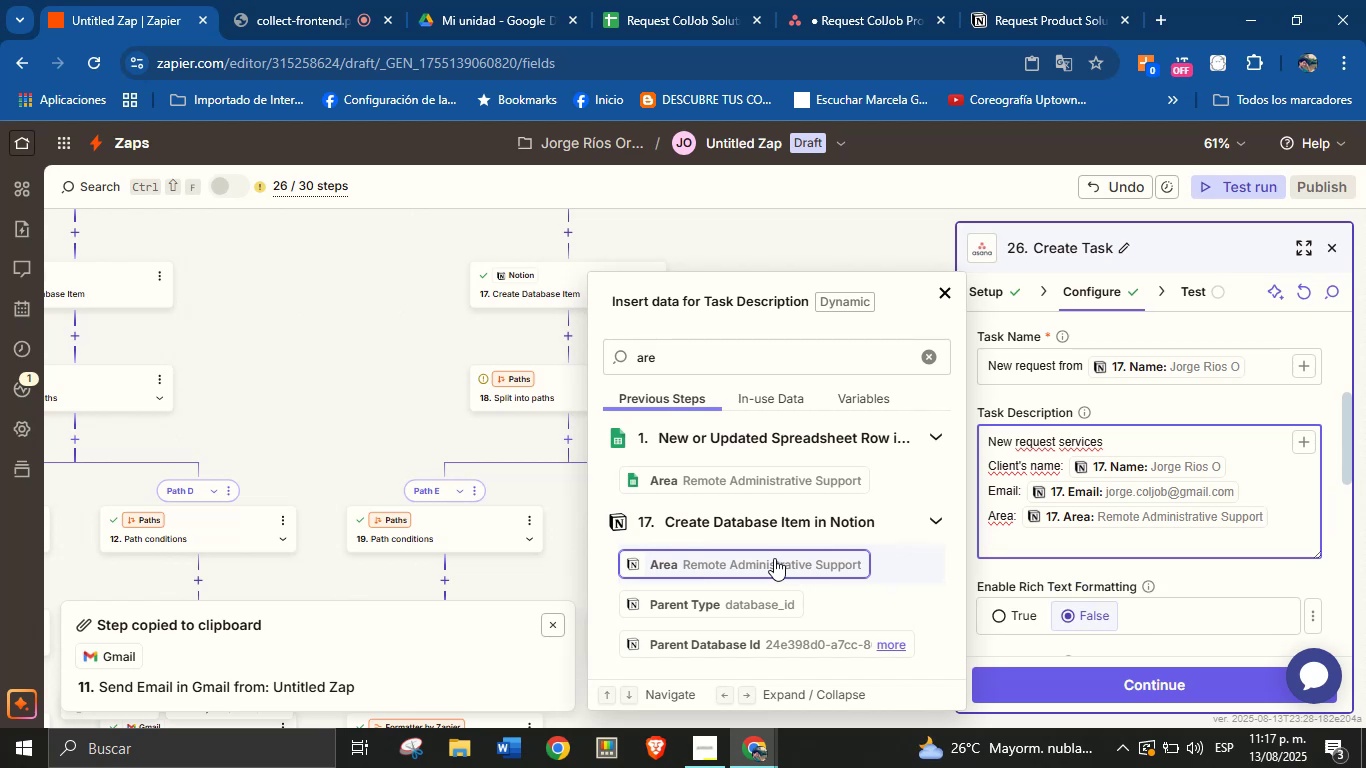 
key(CapsLock)
 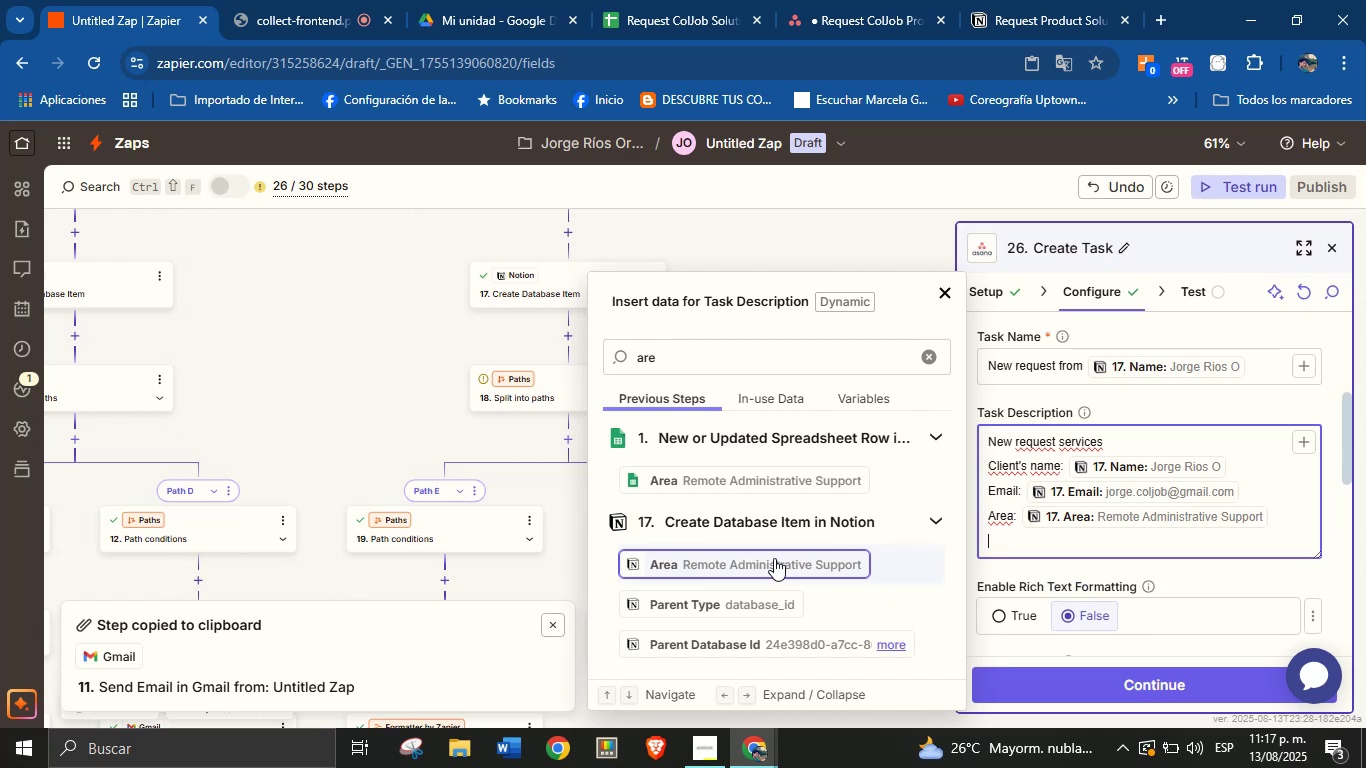 
key(D)
 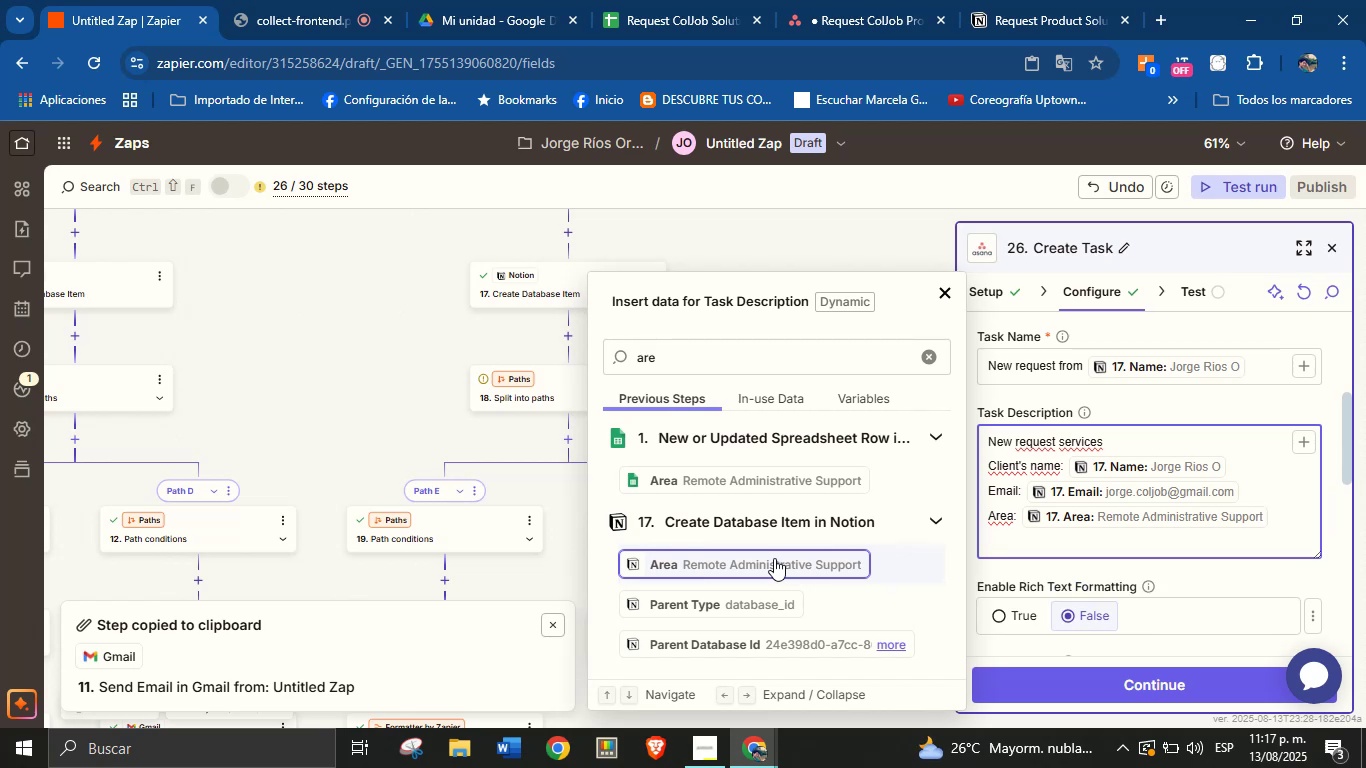 
key(CapsLock)
 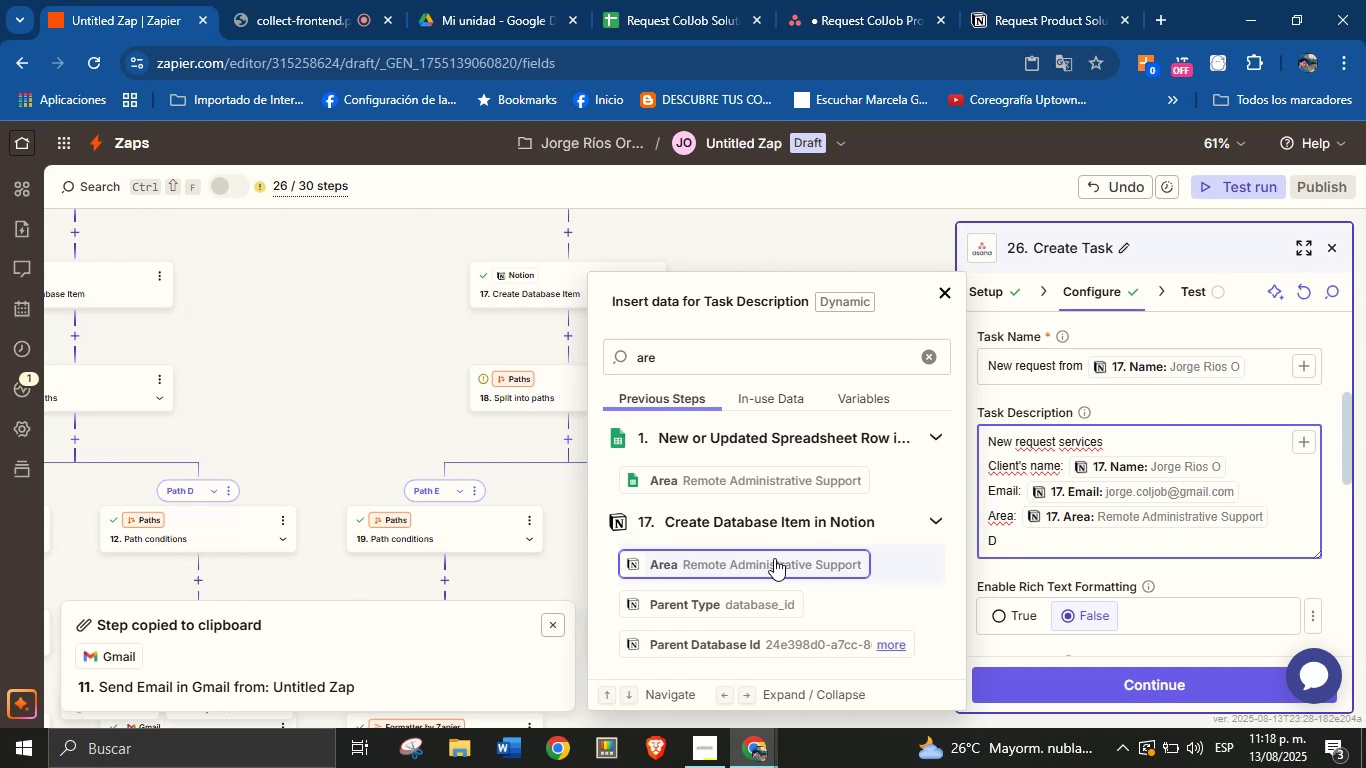 
wait(39.86)
 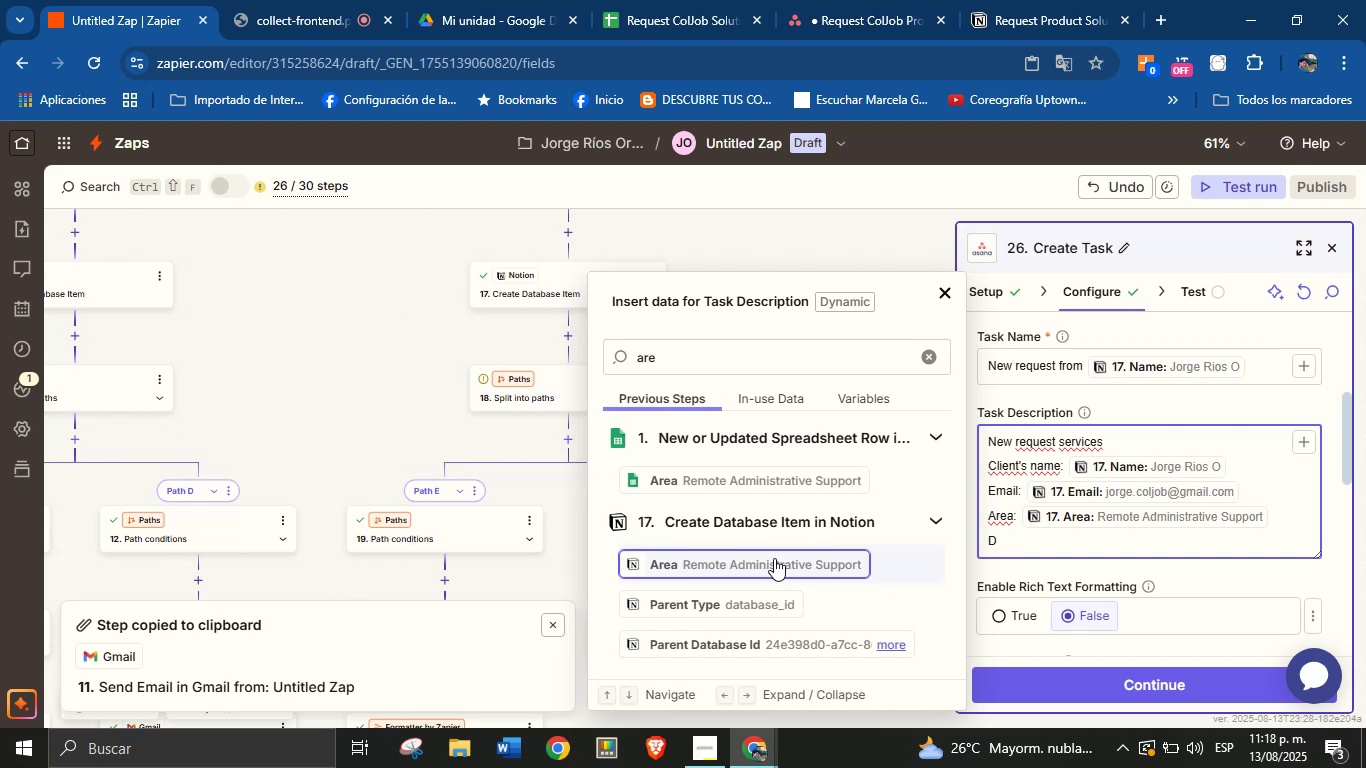 
type(escription> )
 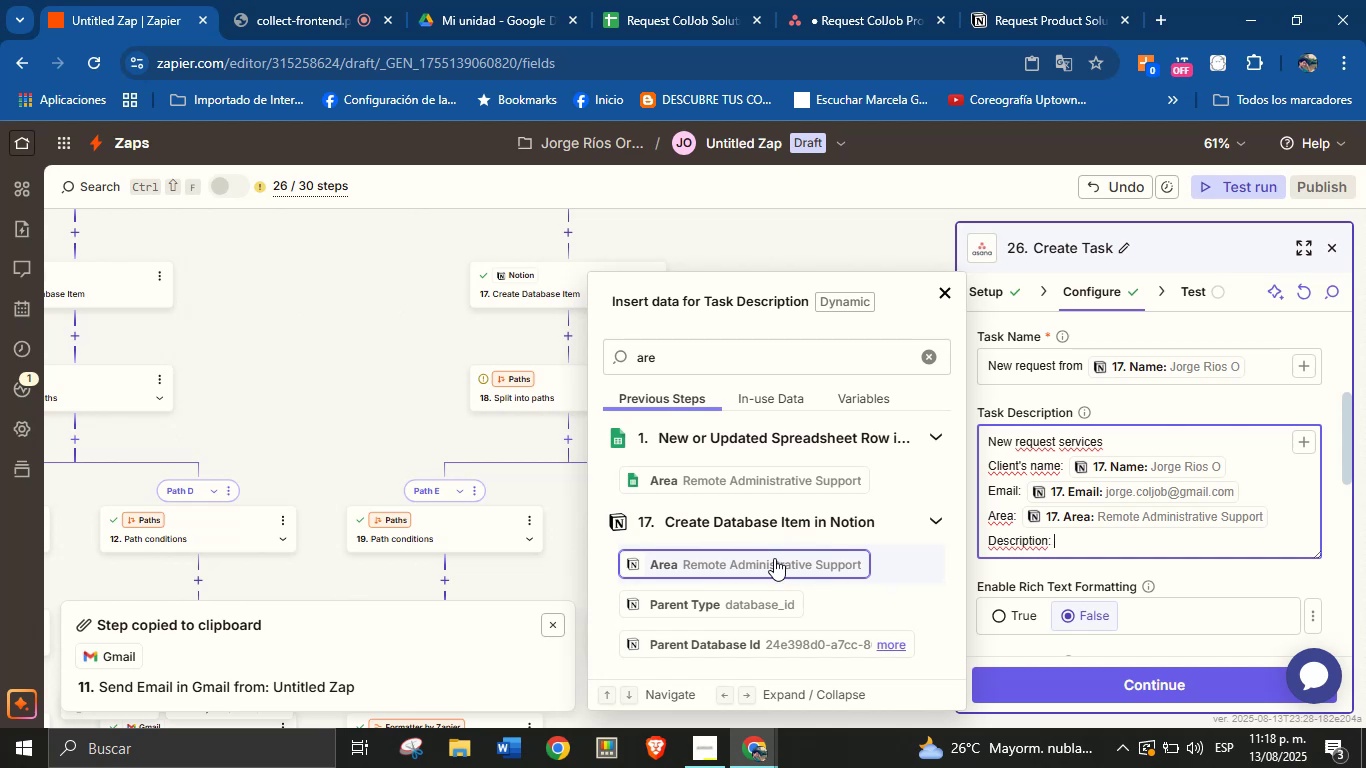 
double_click([714, 363])
 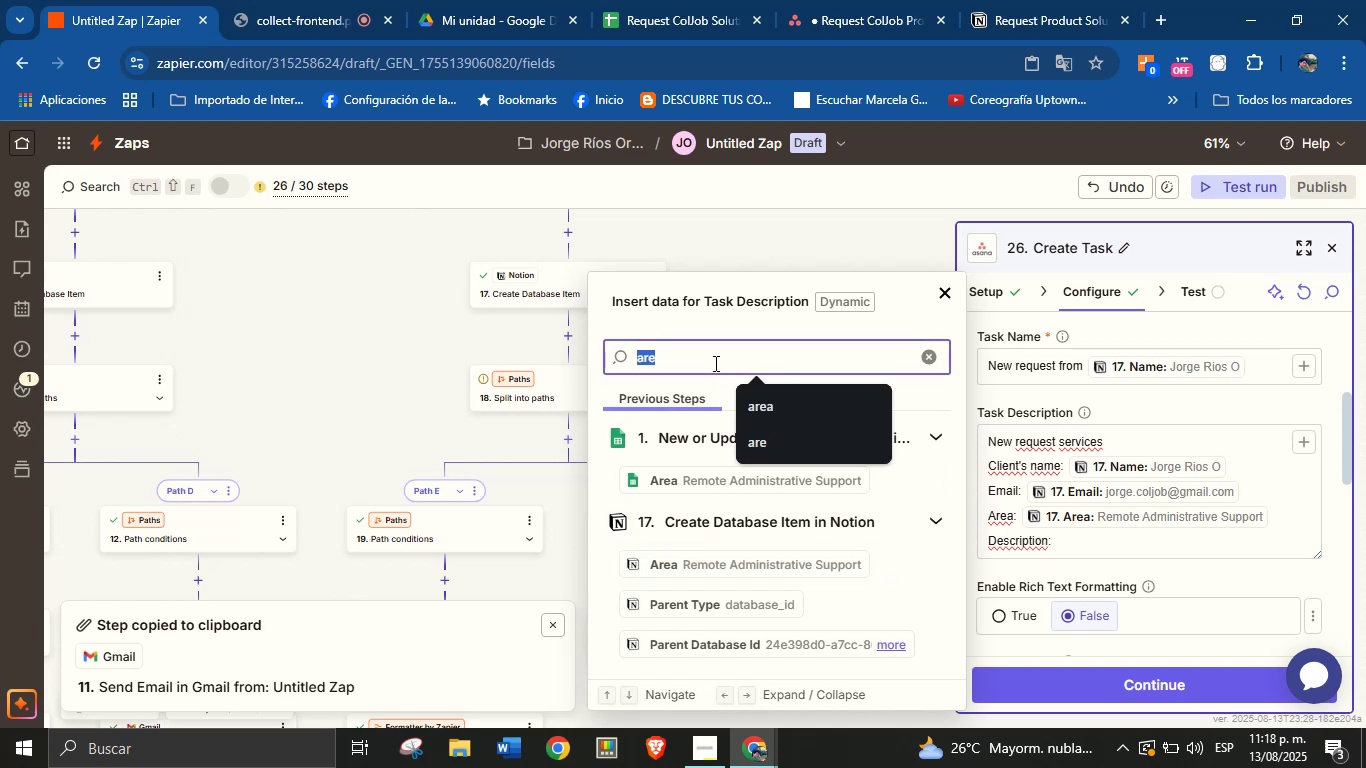 
type(des)
 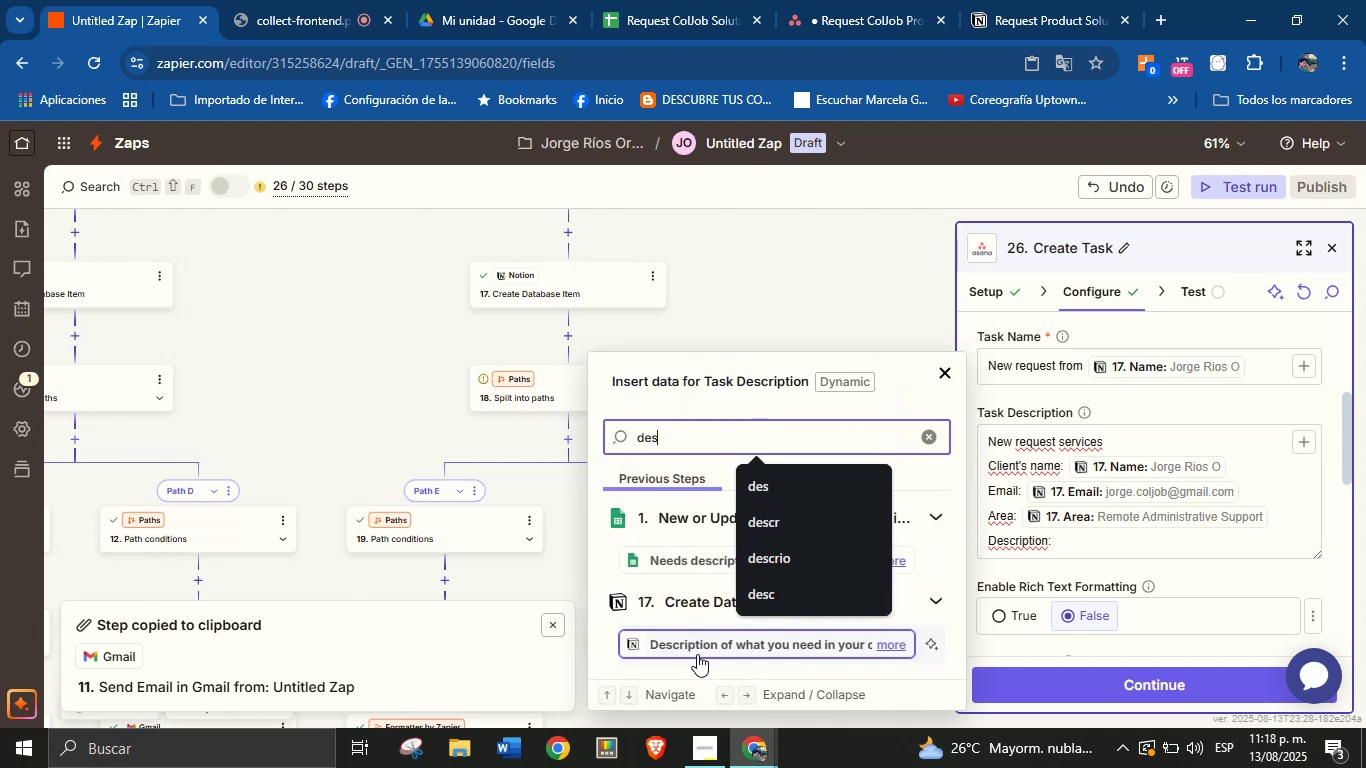 
left_click([697, 649])
 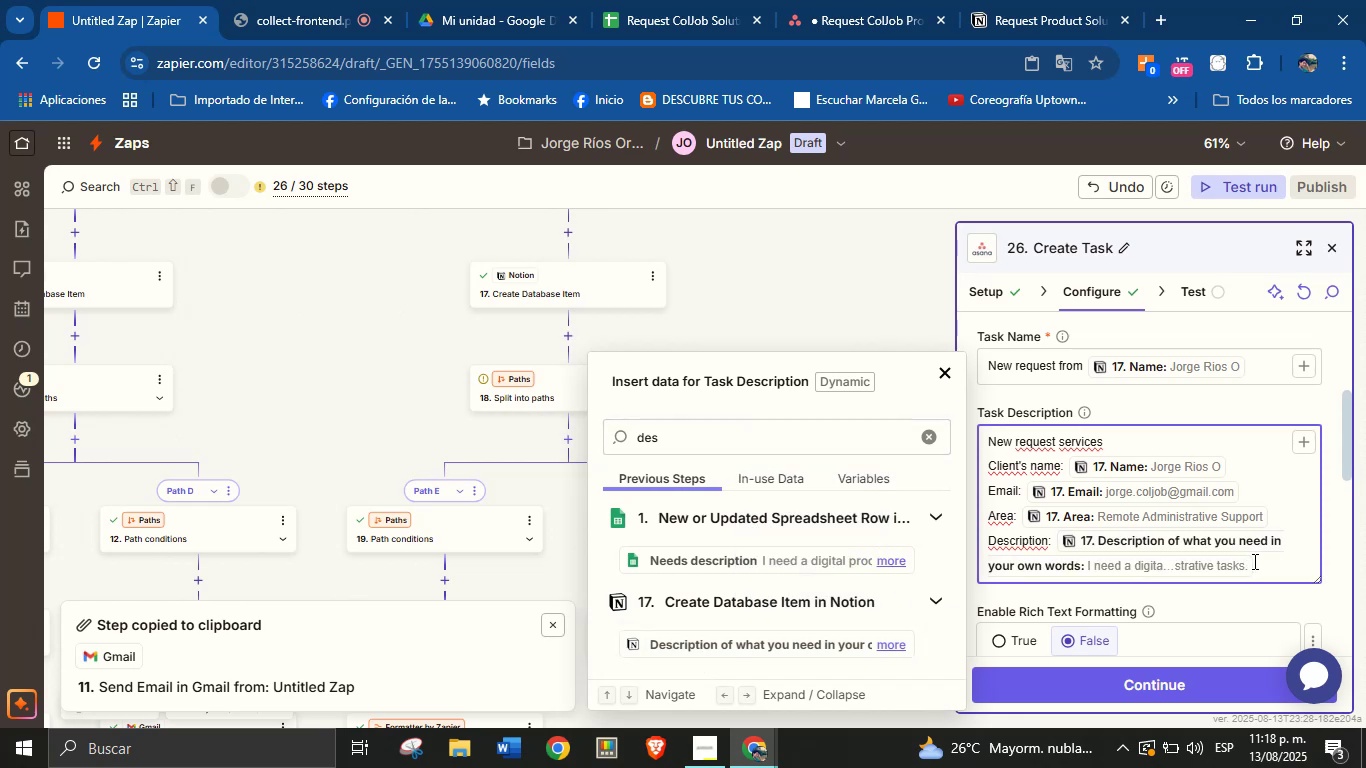 
key(Enter)
 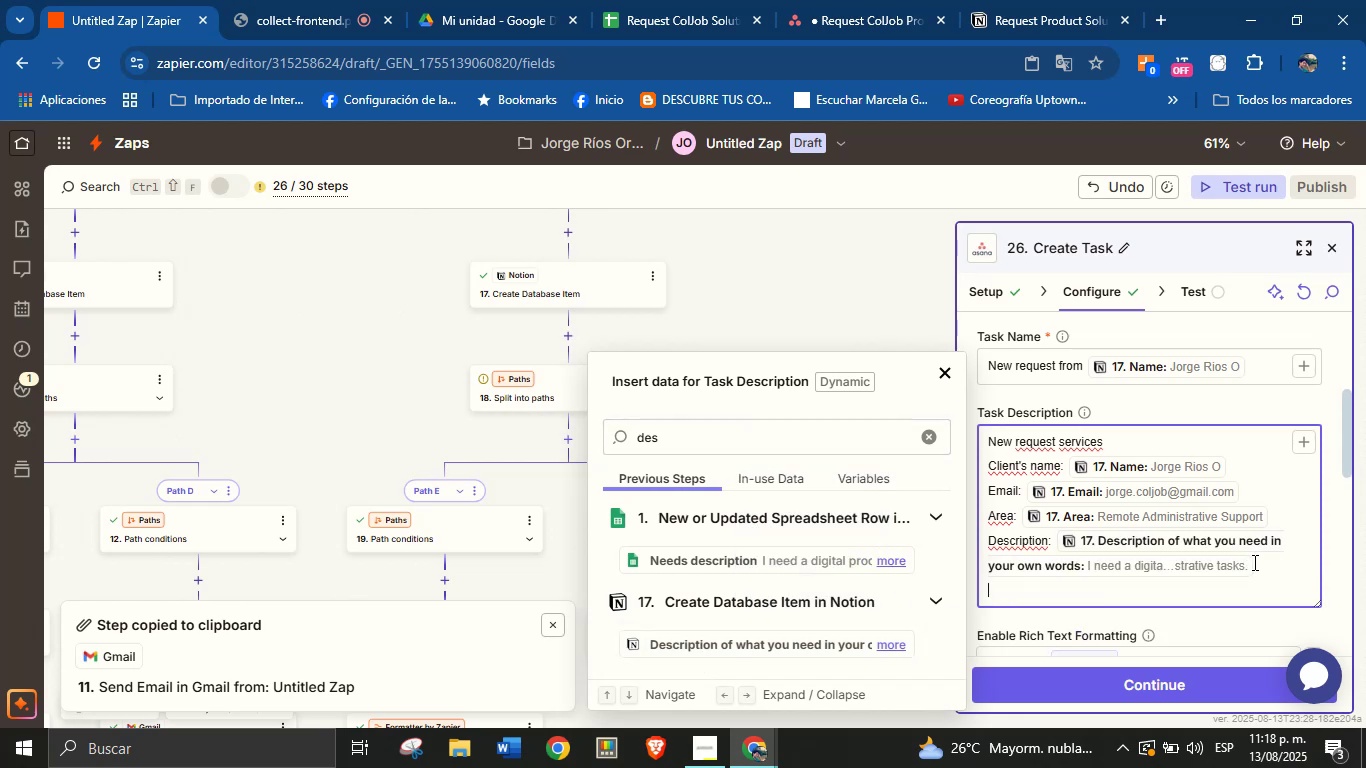 
type(Dat)
key(Backspace)
key(Backspace)
key(Backspace)
 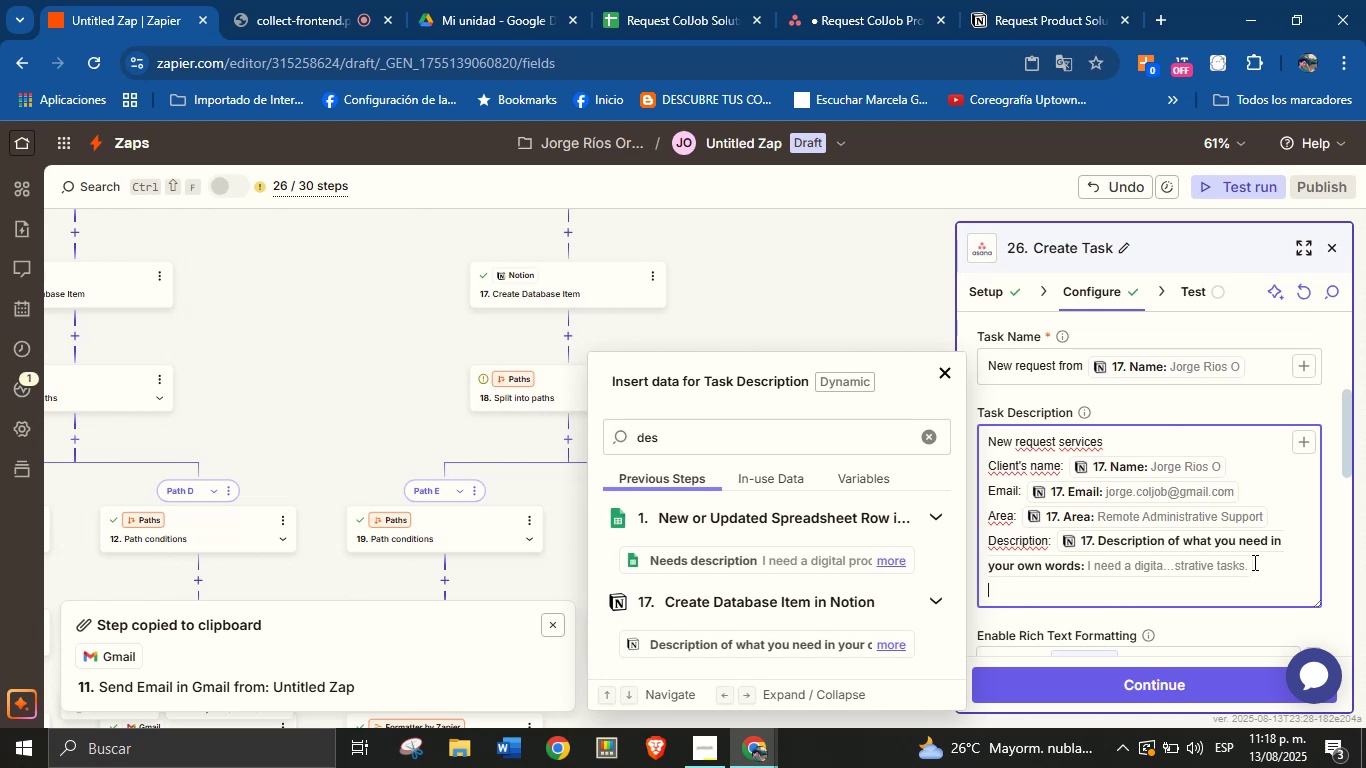 
key(D)
 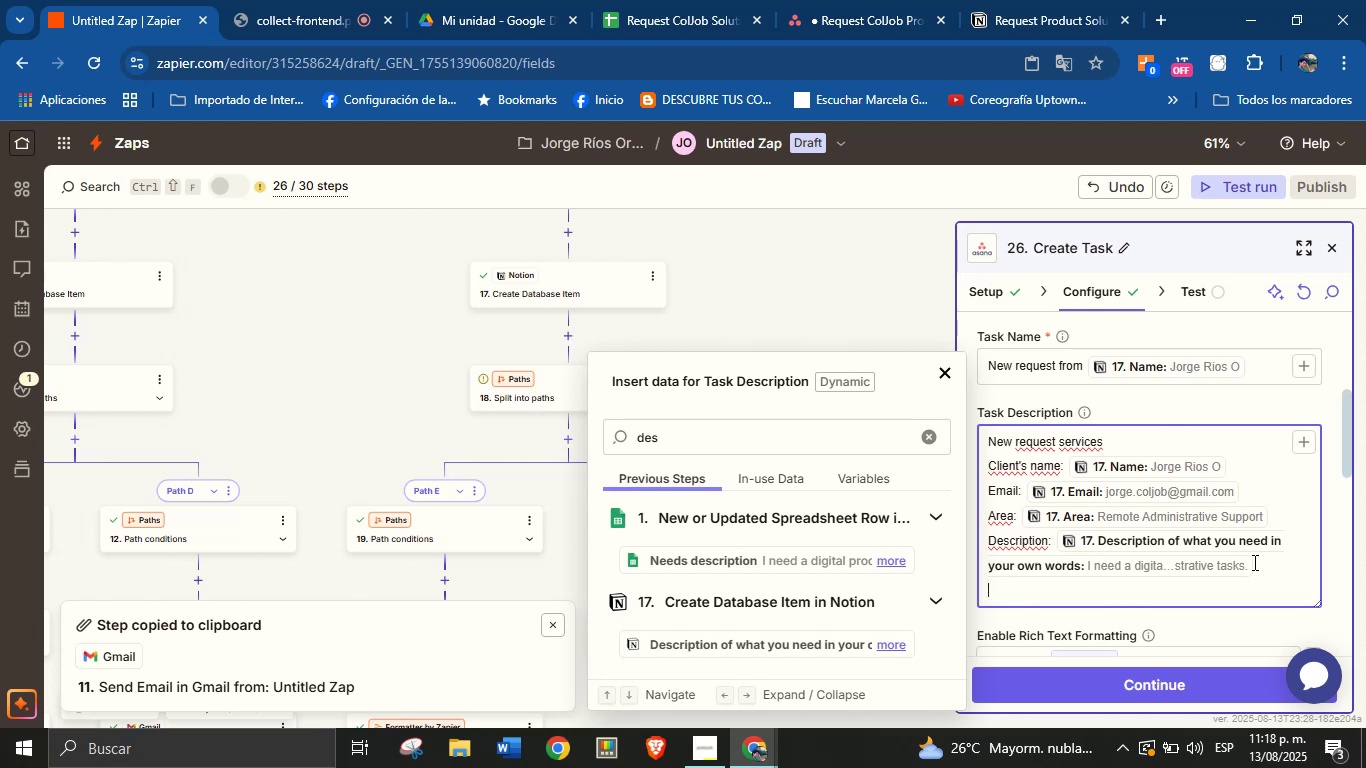 
key(CapsLock)
 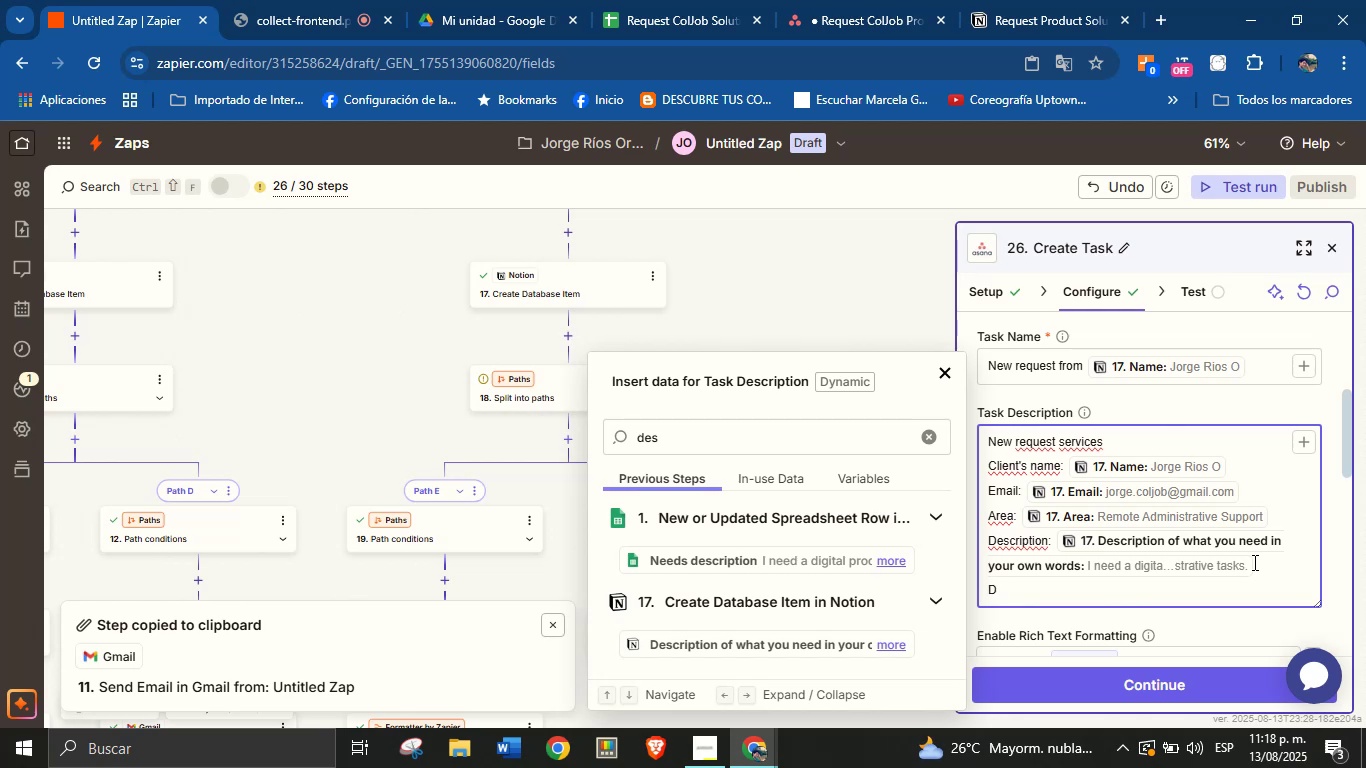 
key(Backspace)
 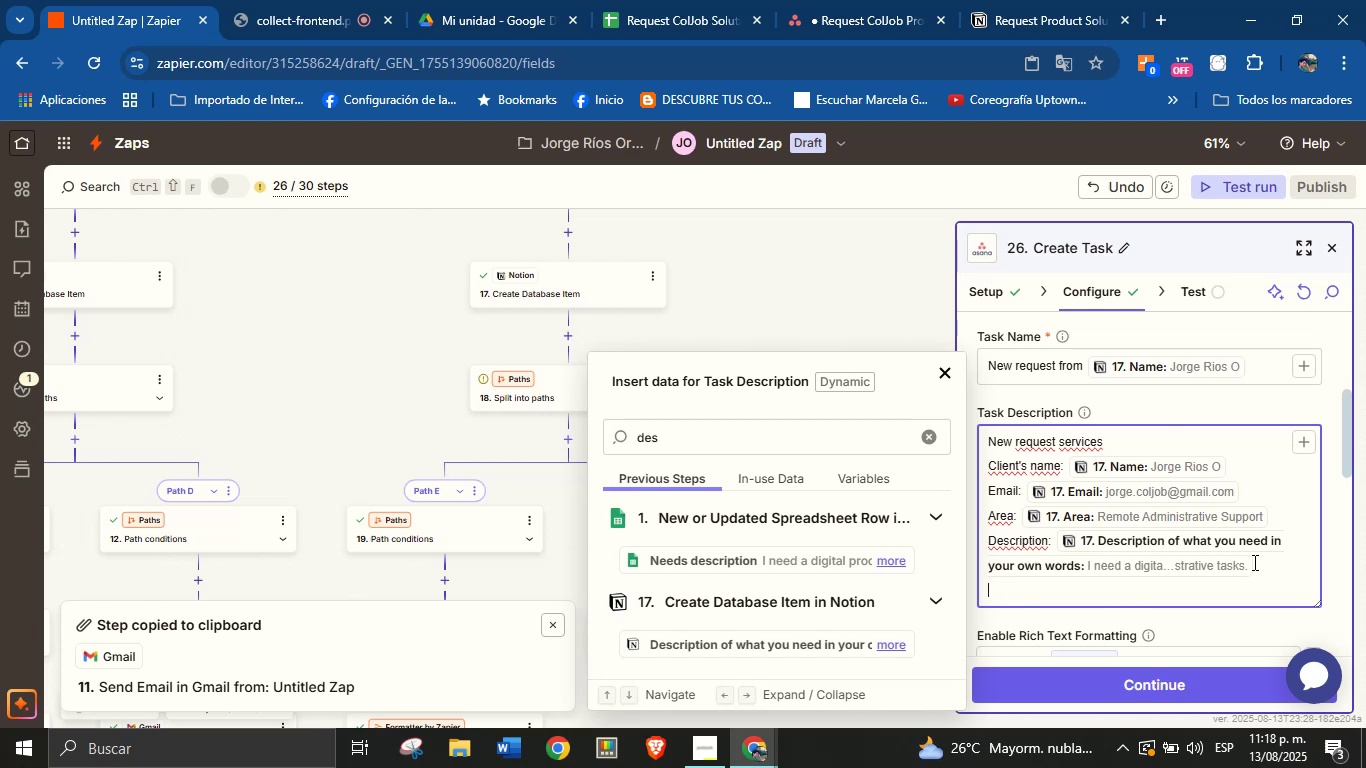 
wait(9.82)
 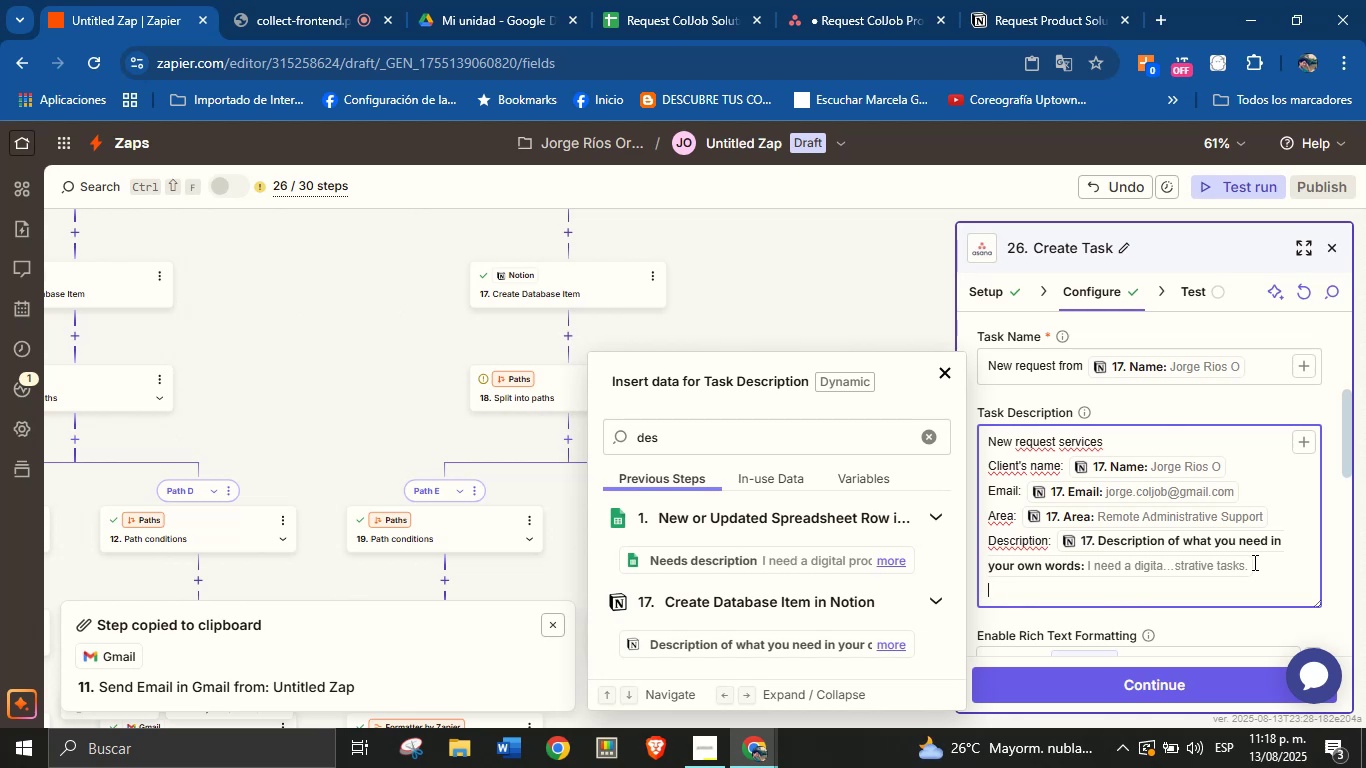 
type(Date of creation> )
 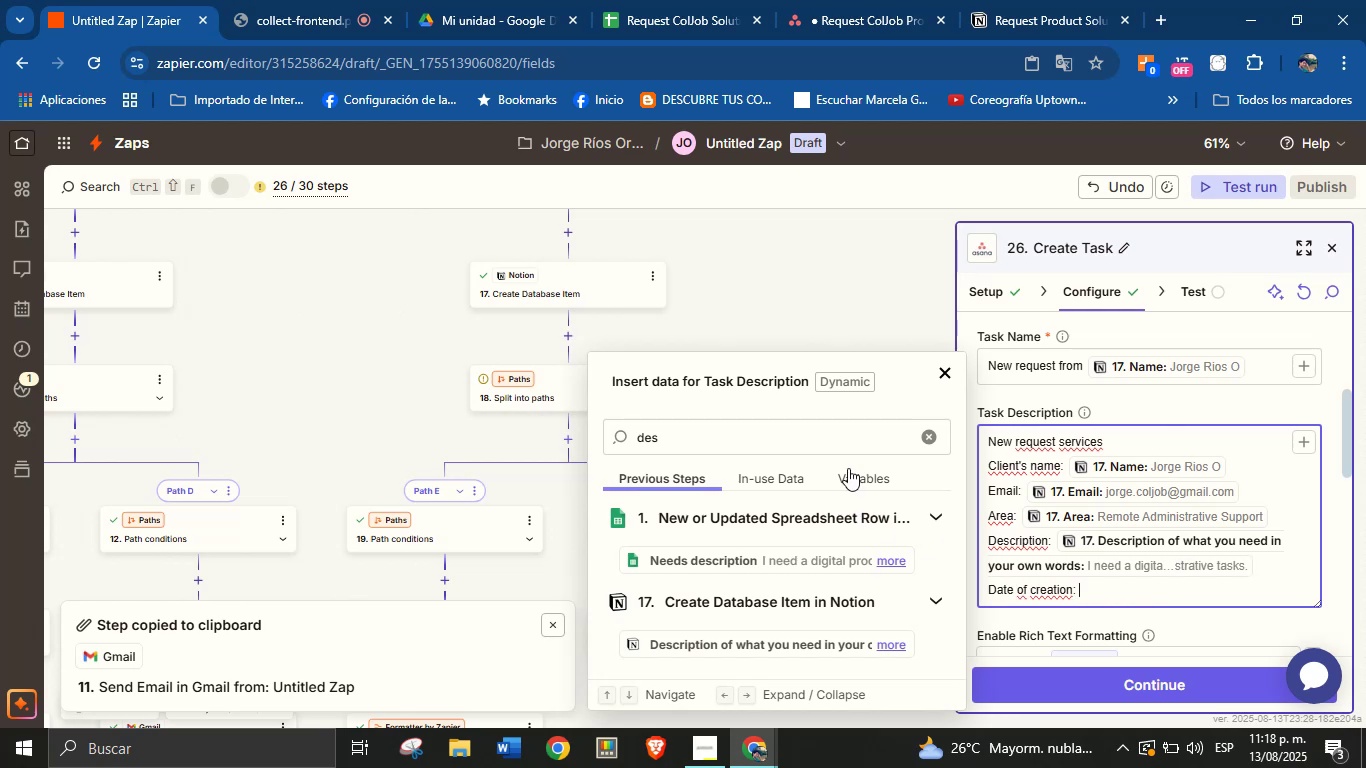 
double_click([840, 443])
 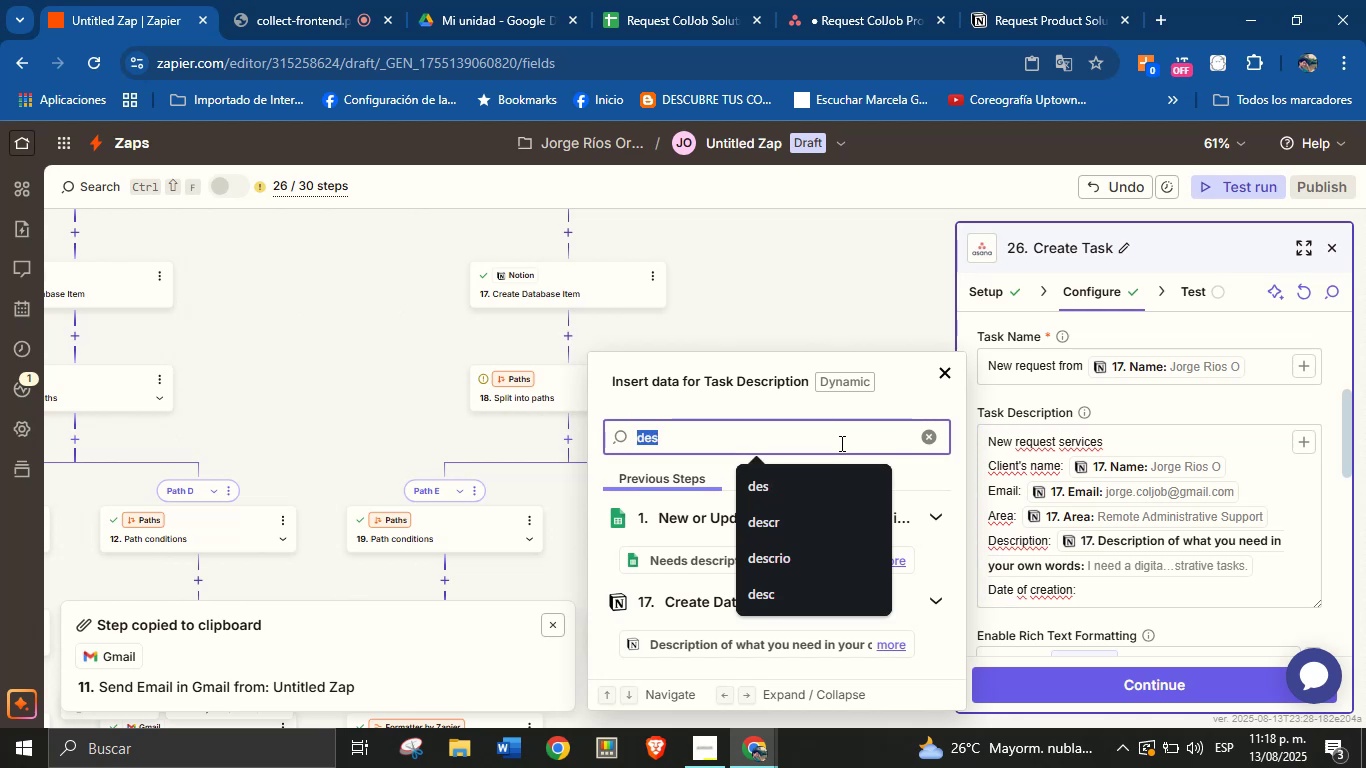 
key(Backspace)
 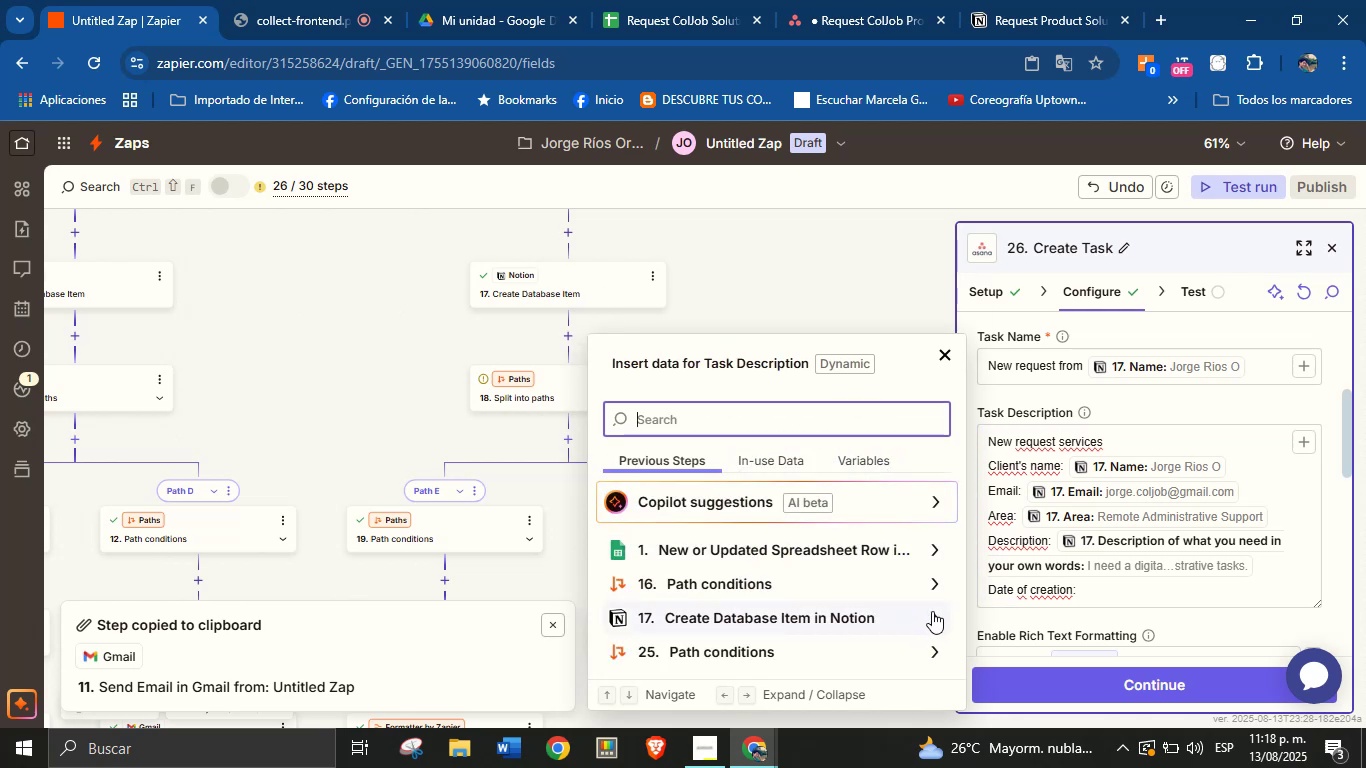 
left_click([928, 615])
 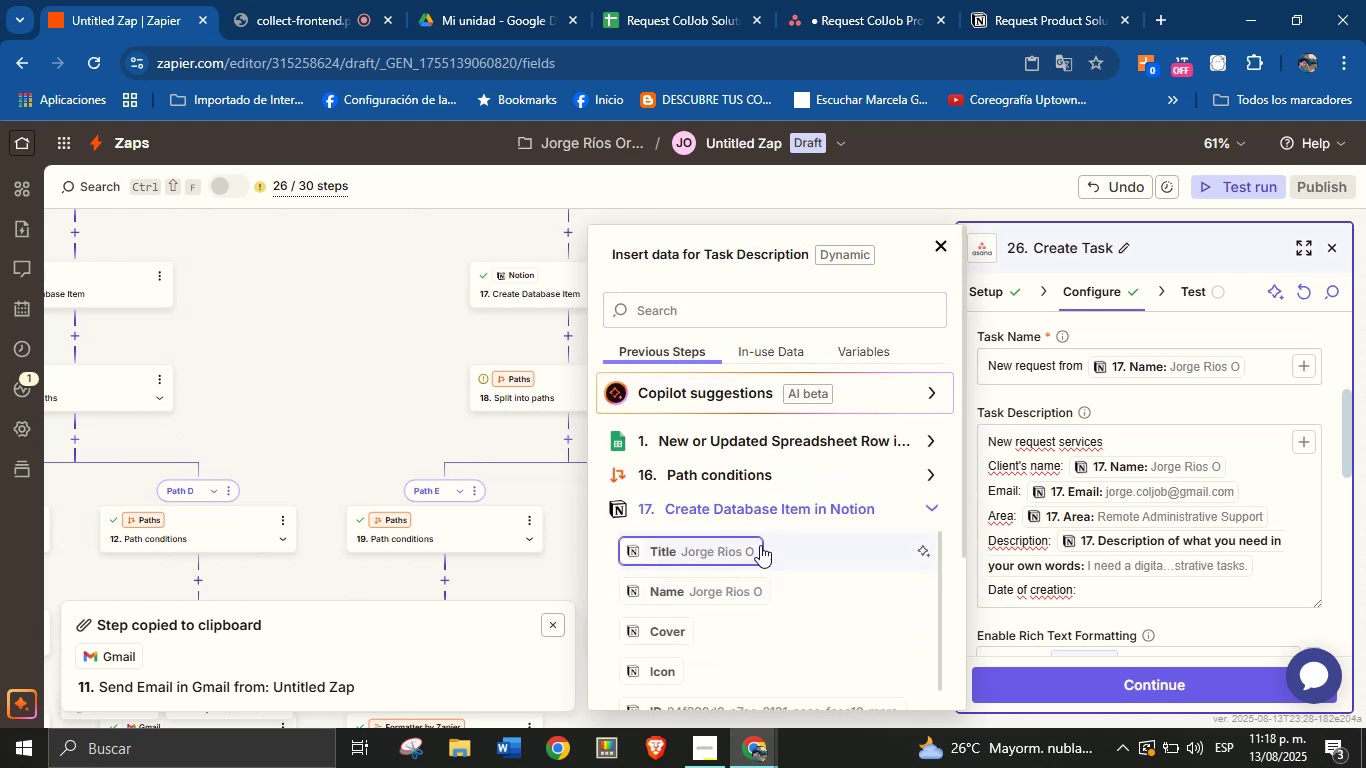 
scroll: coordinate [811, 568], scroll_direction: down, amount: 8.0
 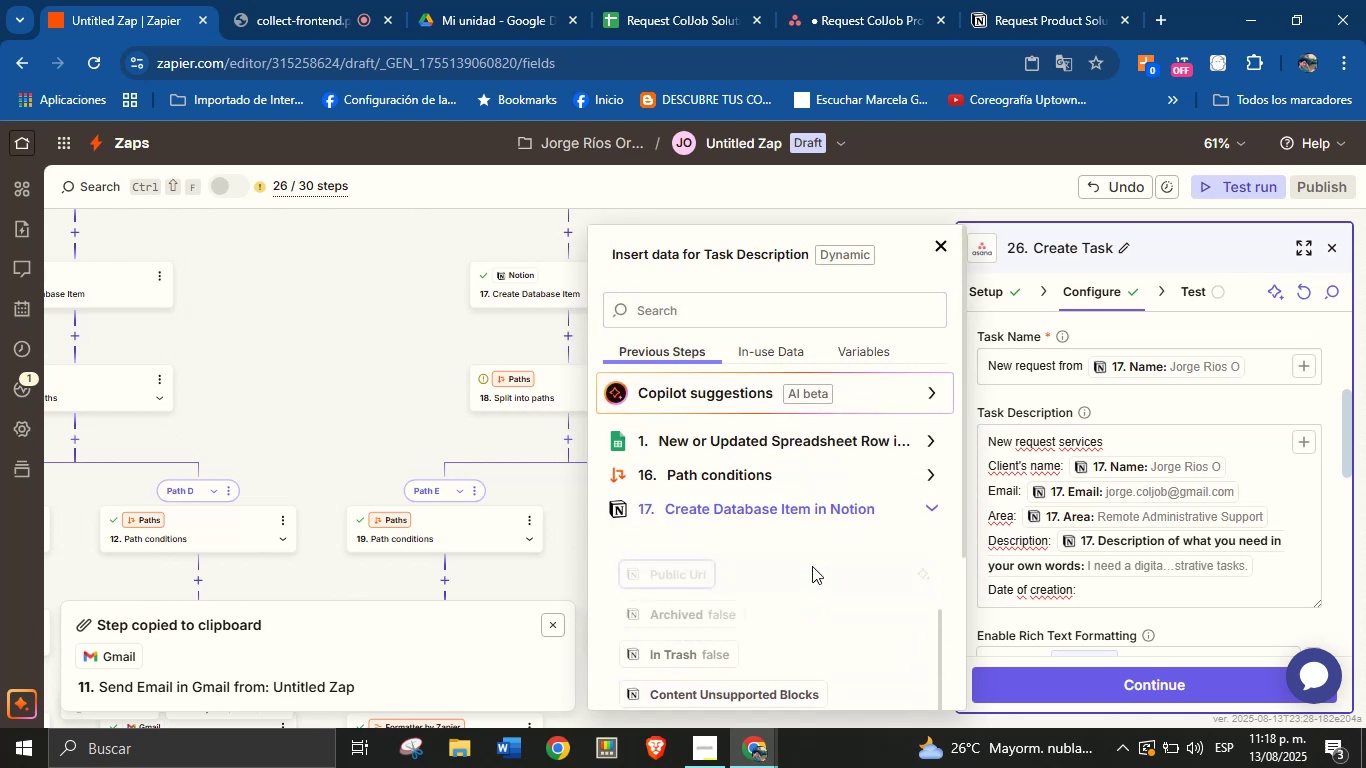 
scroll: coordinate [748, 410], scroll_direction: down, amount: 4.0
 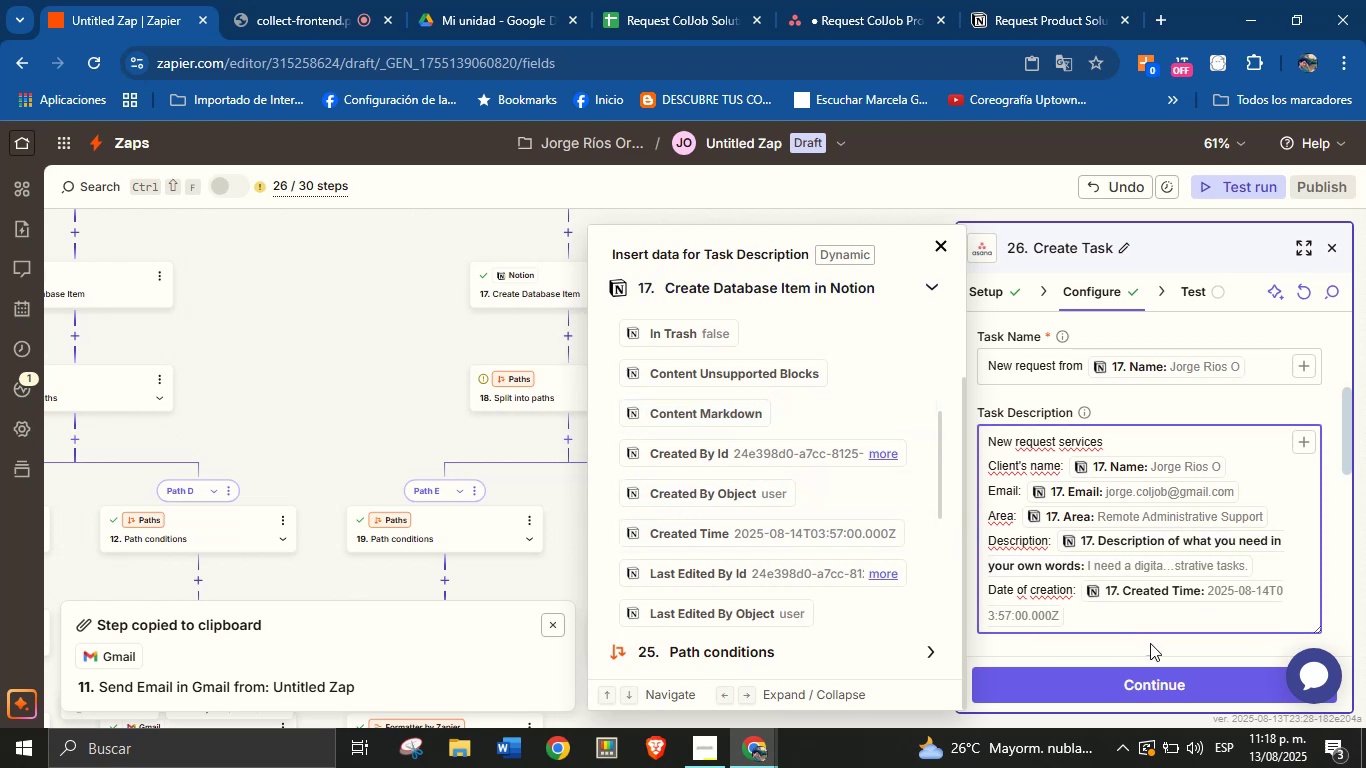 
key(Enter)
 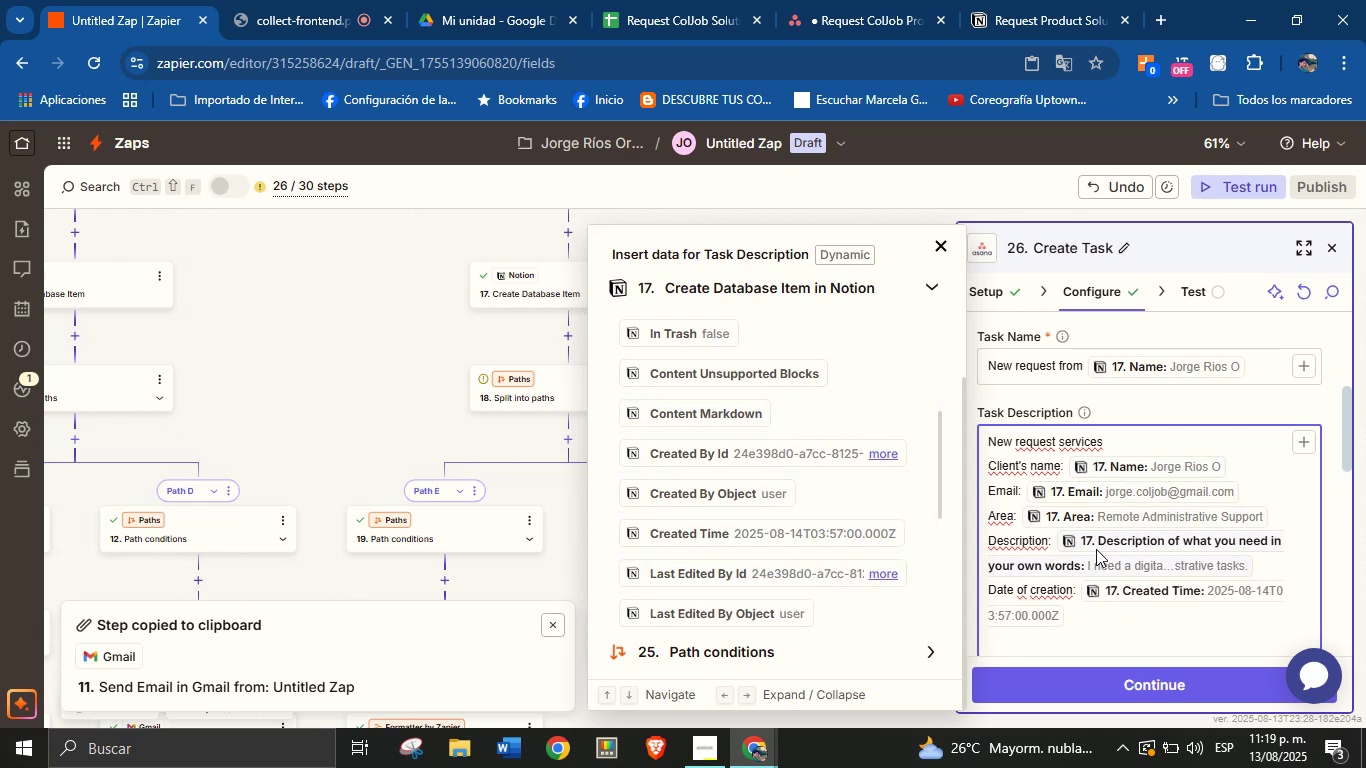 
wait(20.64)
 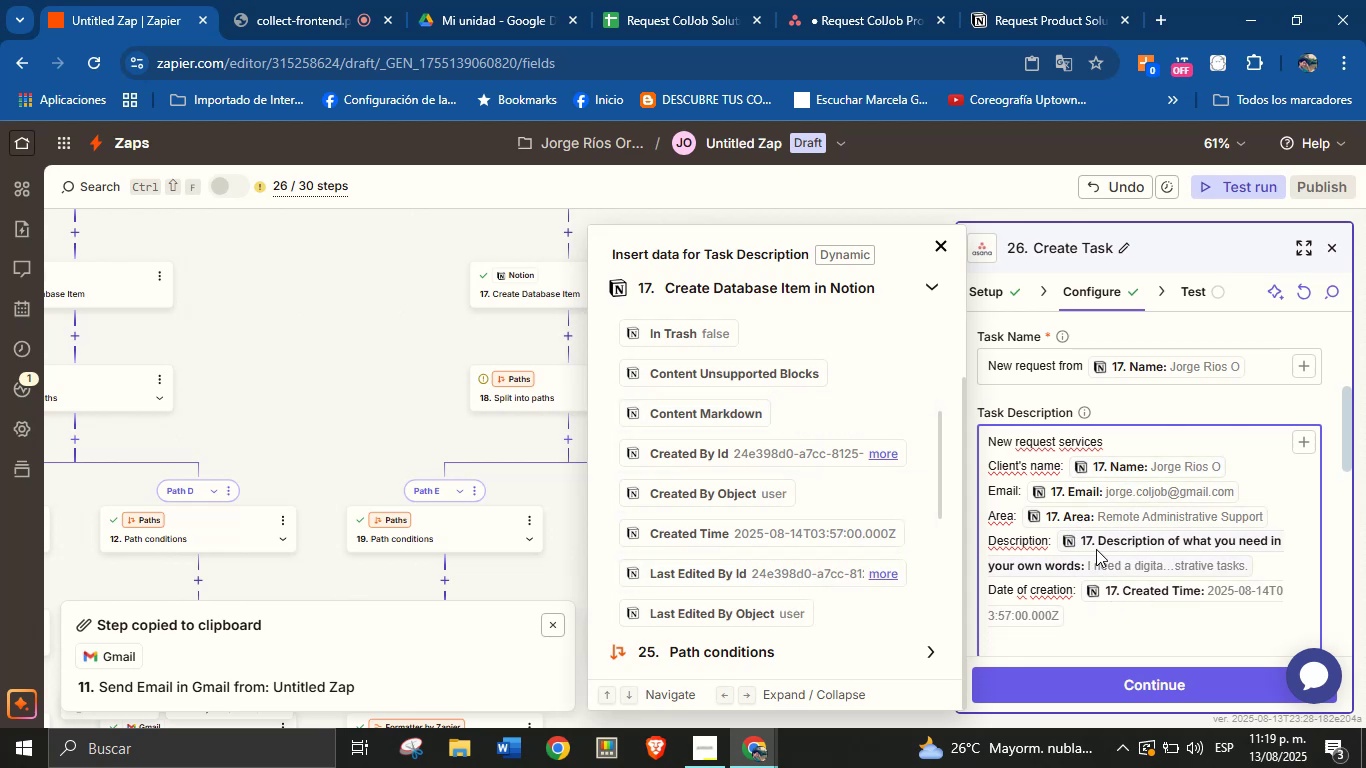 
left_click([1102, 680])
 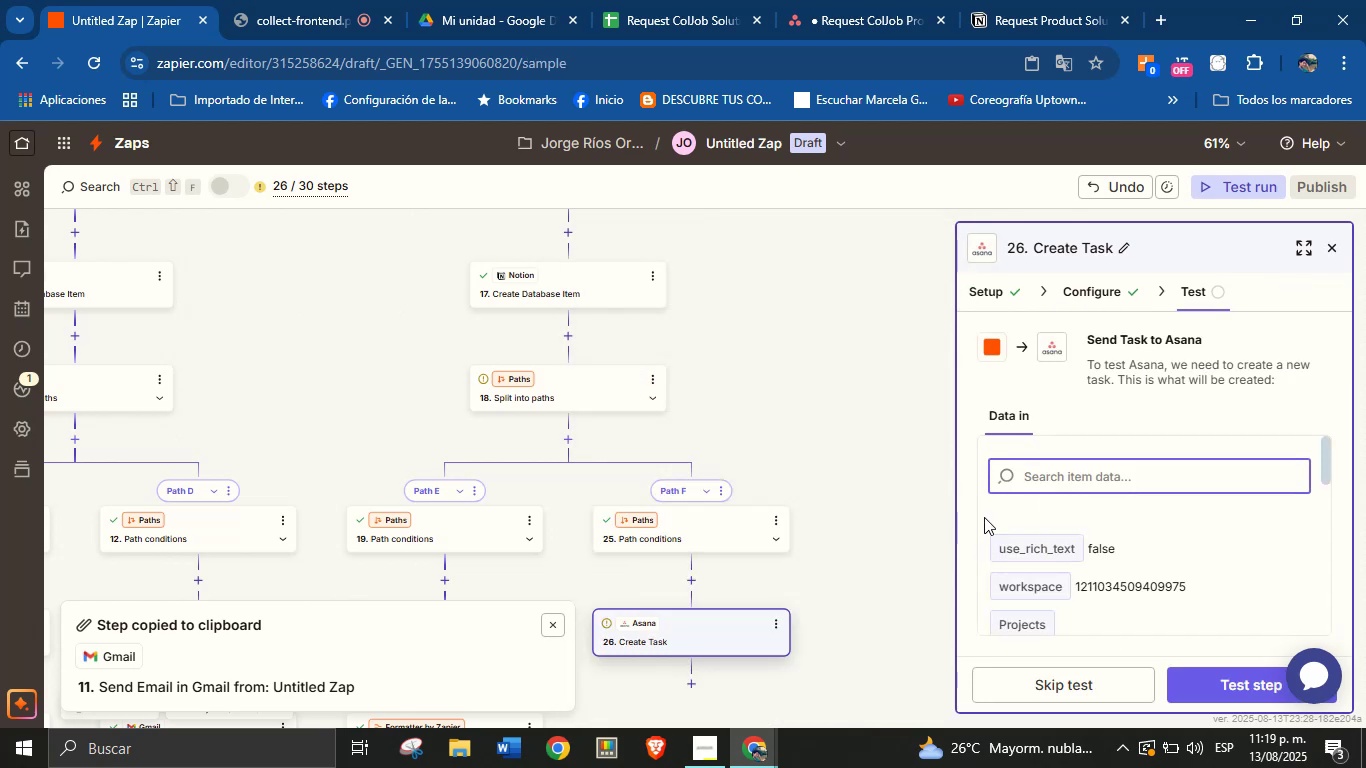 
scroll: coordinate [1161, 580], scroll_direction: down, amount: 1.0
 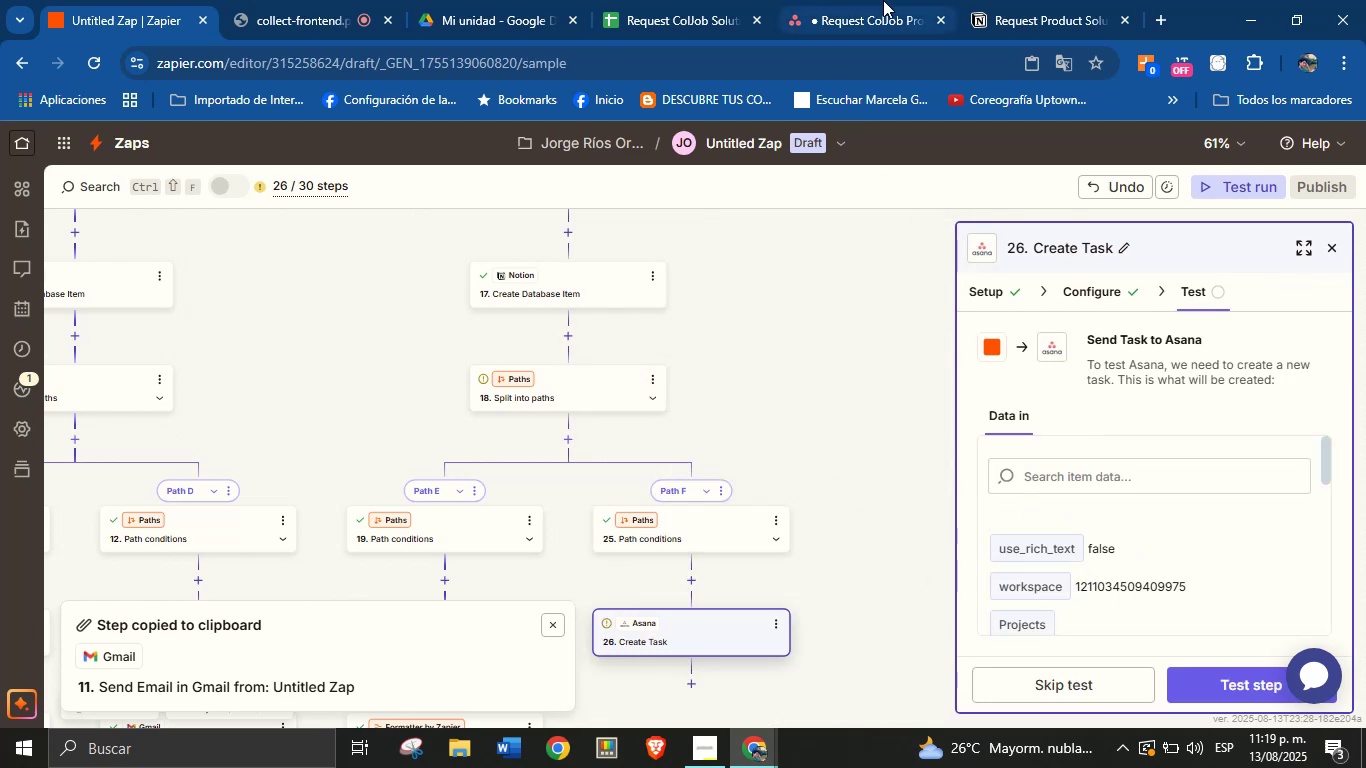 
left_click([843, 0])
 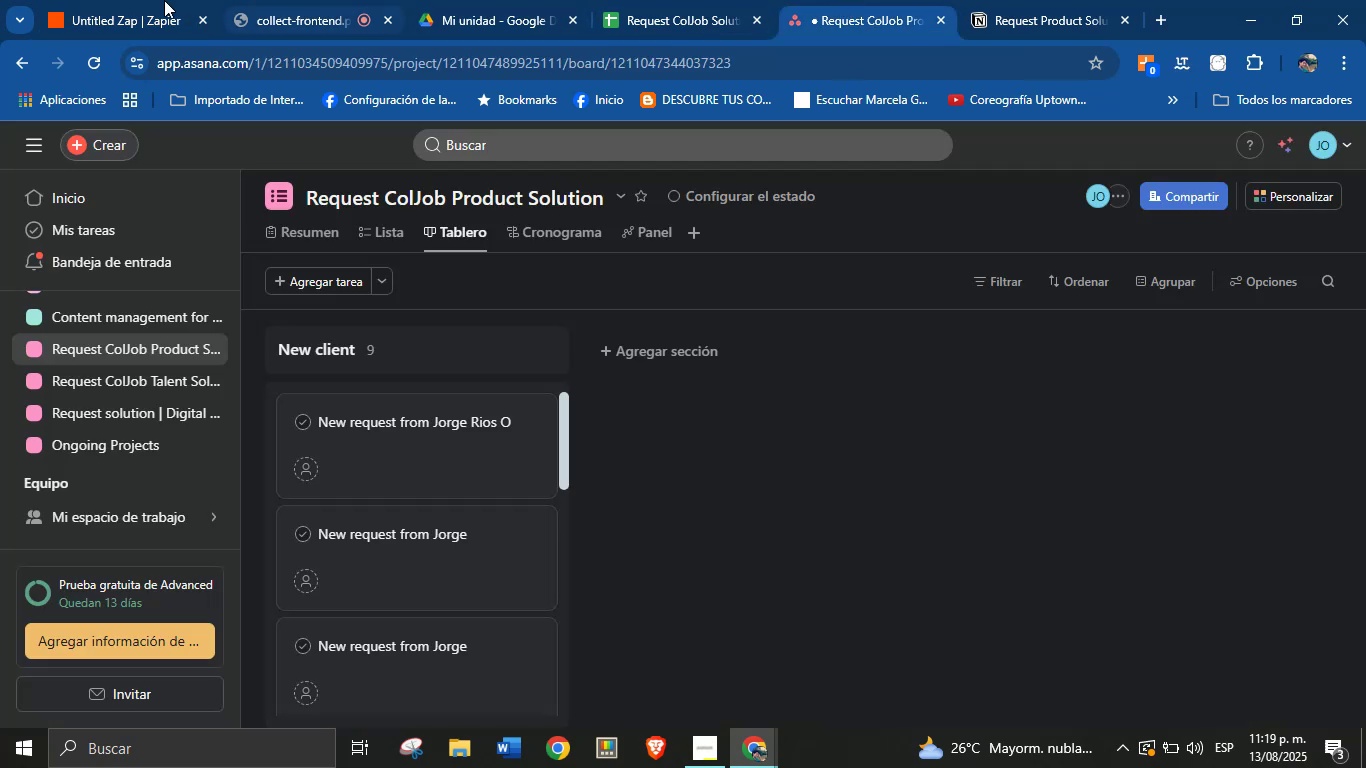 
left_click([156, 0])
 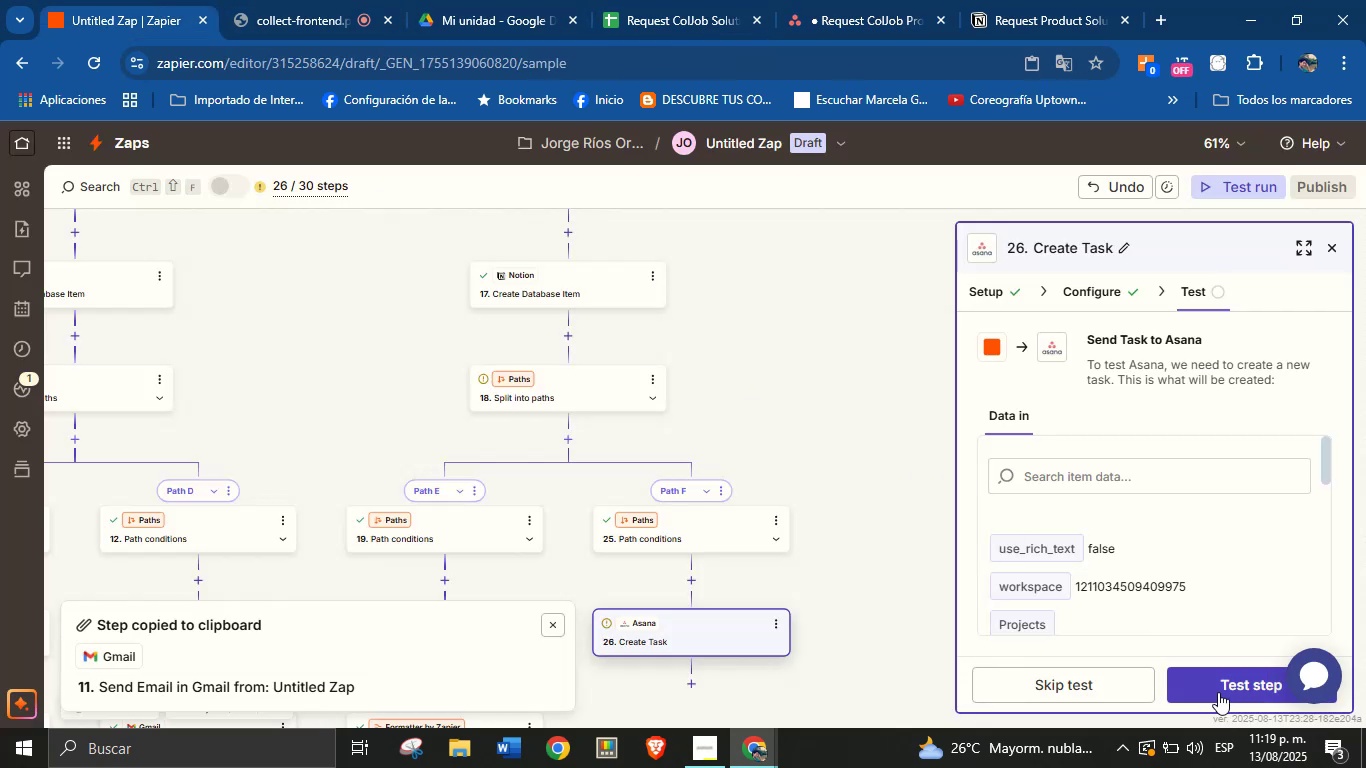 
left_click([1228, 688])
 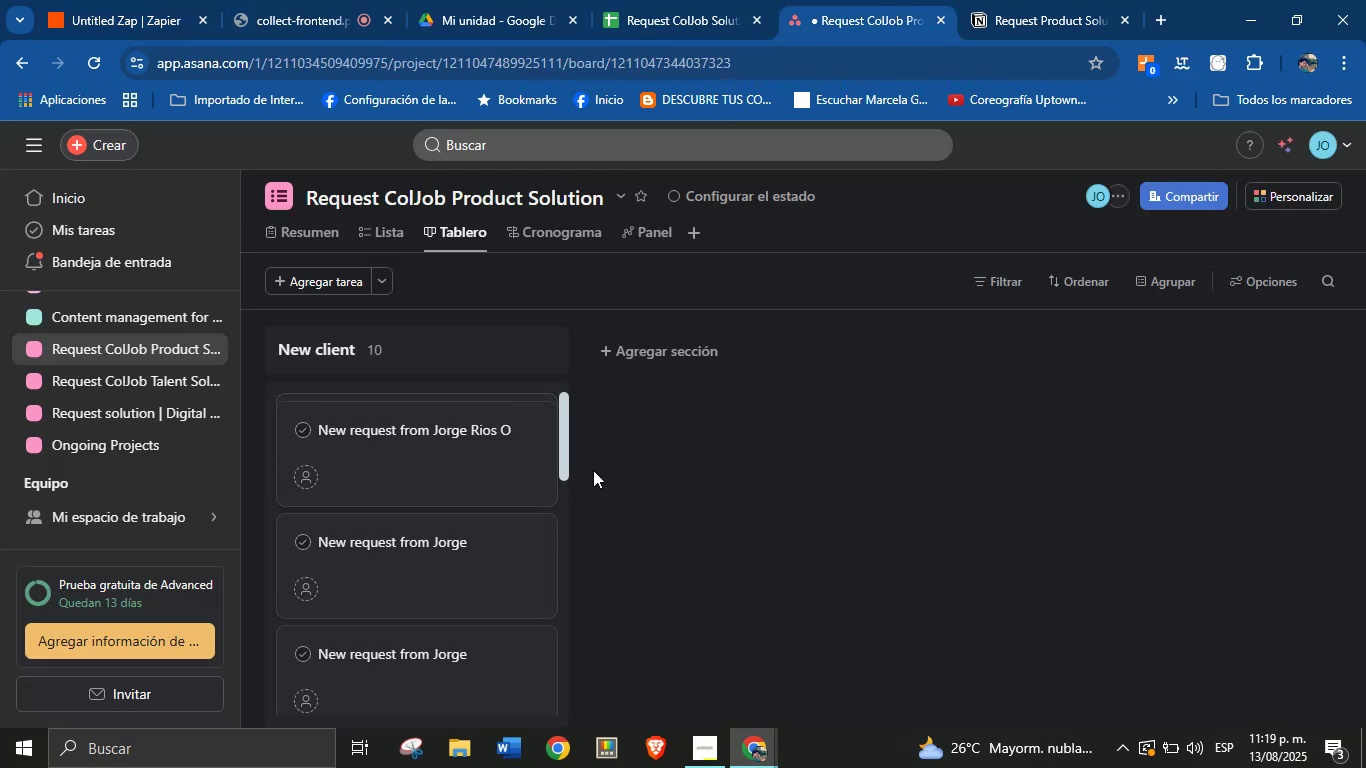 
left_click([134, 0])
 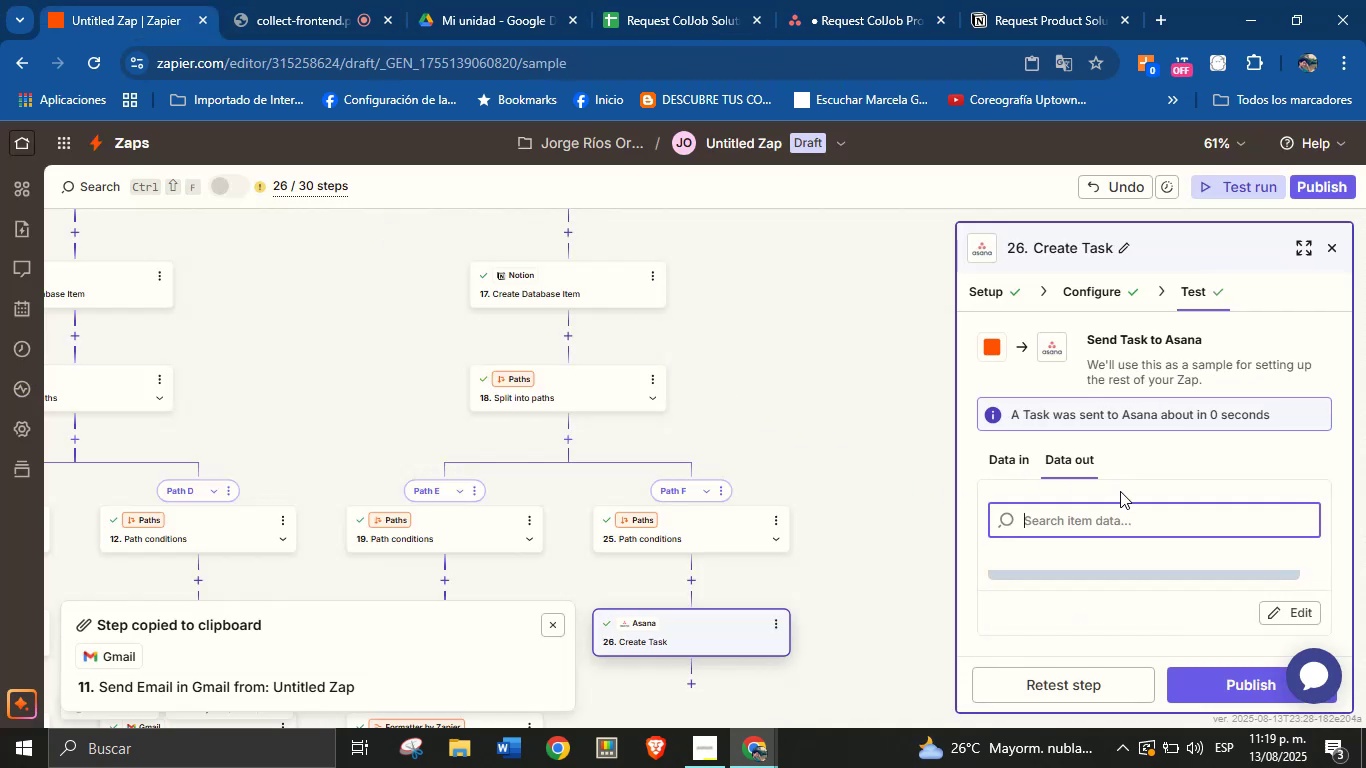 
scroll: coordinate [1163, 448], scroll_direction: down, amount: 1.0
 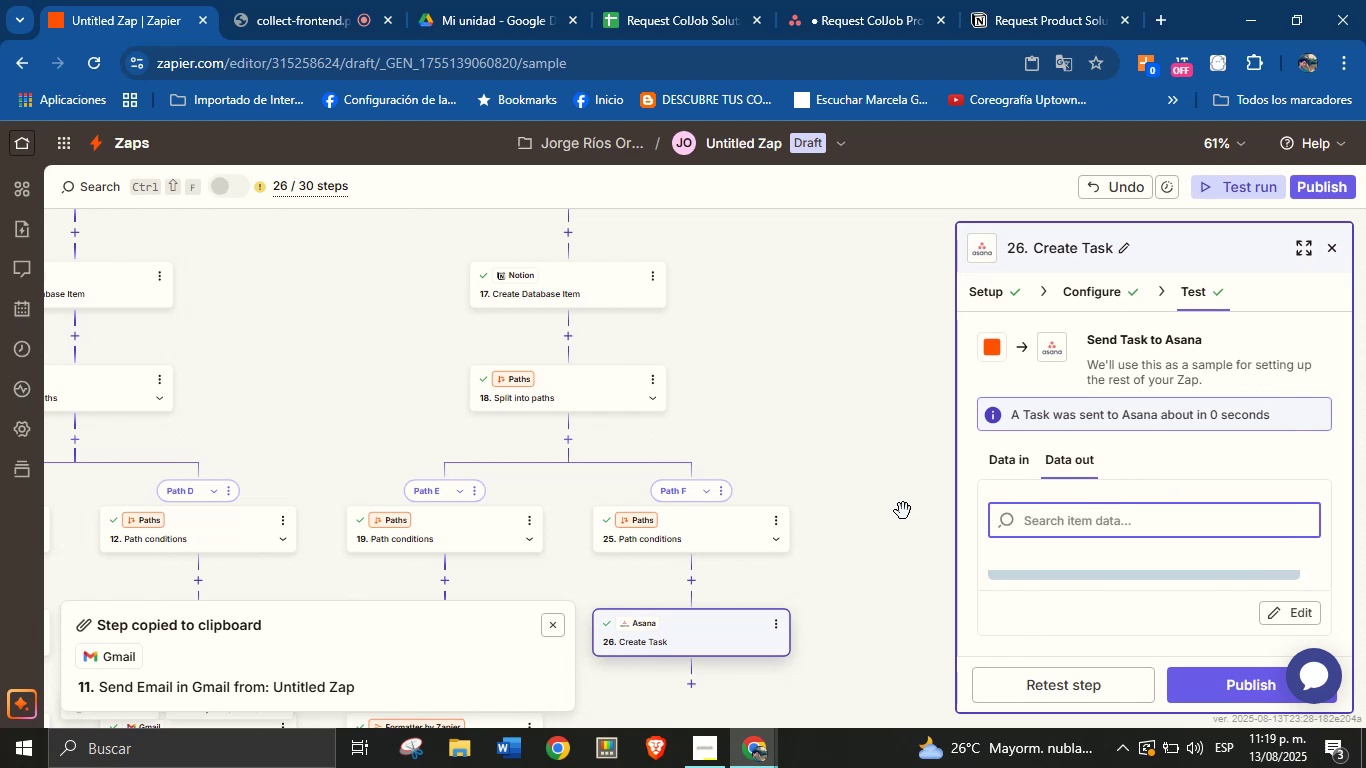 
left_click_drag(start_coordinate=[905, 543], to_coordinate=[905, 408])
 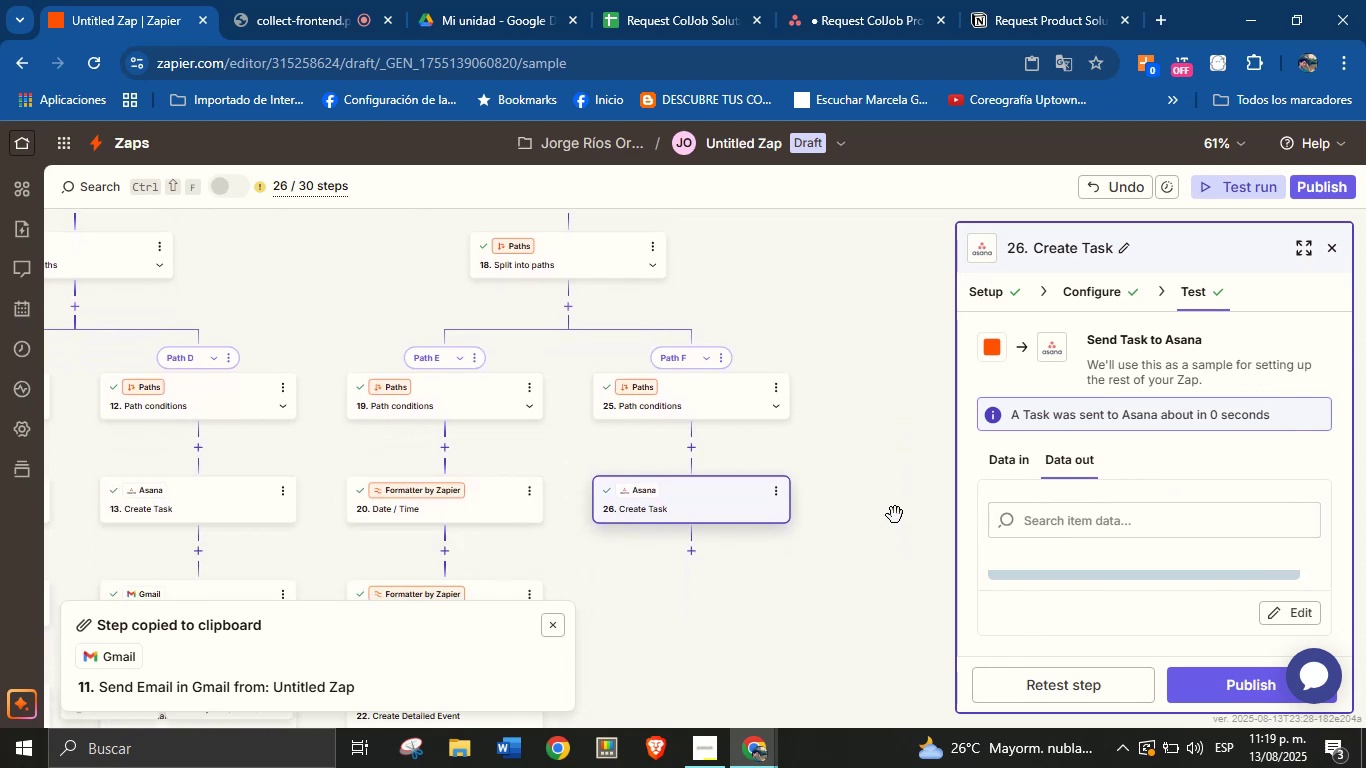 
left_click_drag(start_coordinate=[886, 540], to_coordinate=[886, 443])
 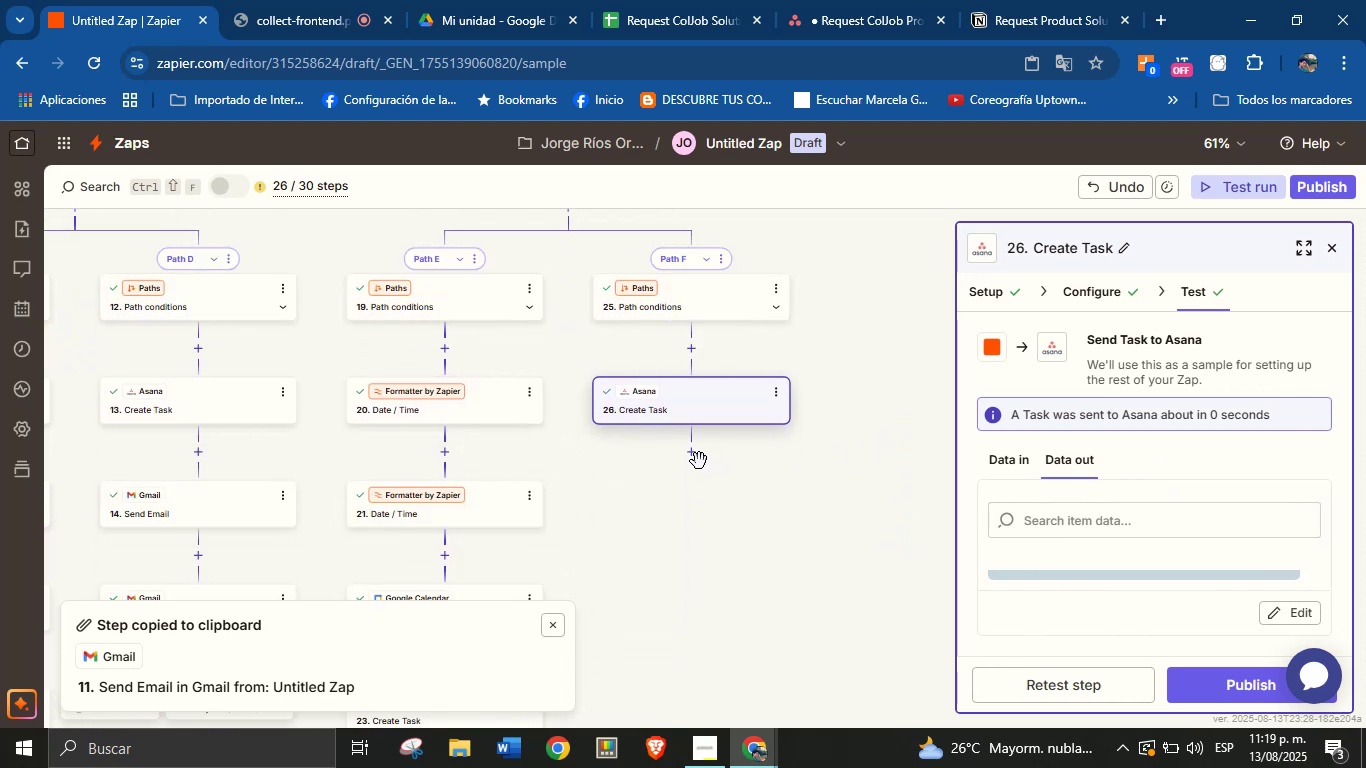 
left_click([690, 455])
 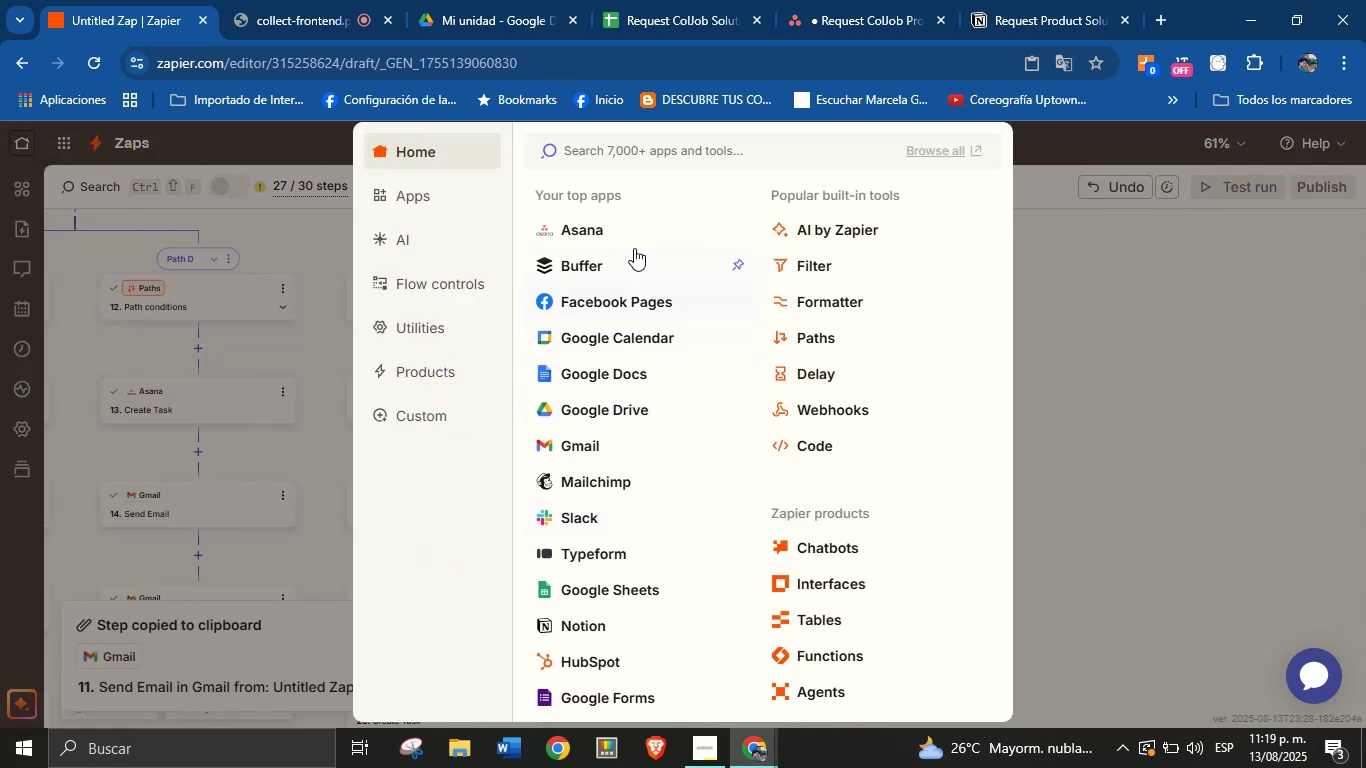 
left_click([600, 437])
 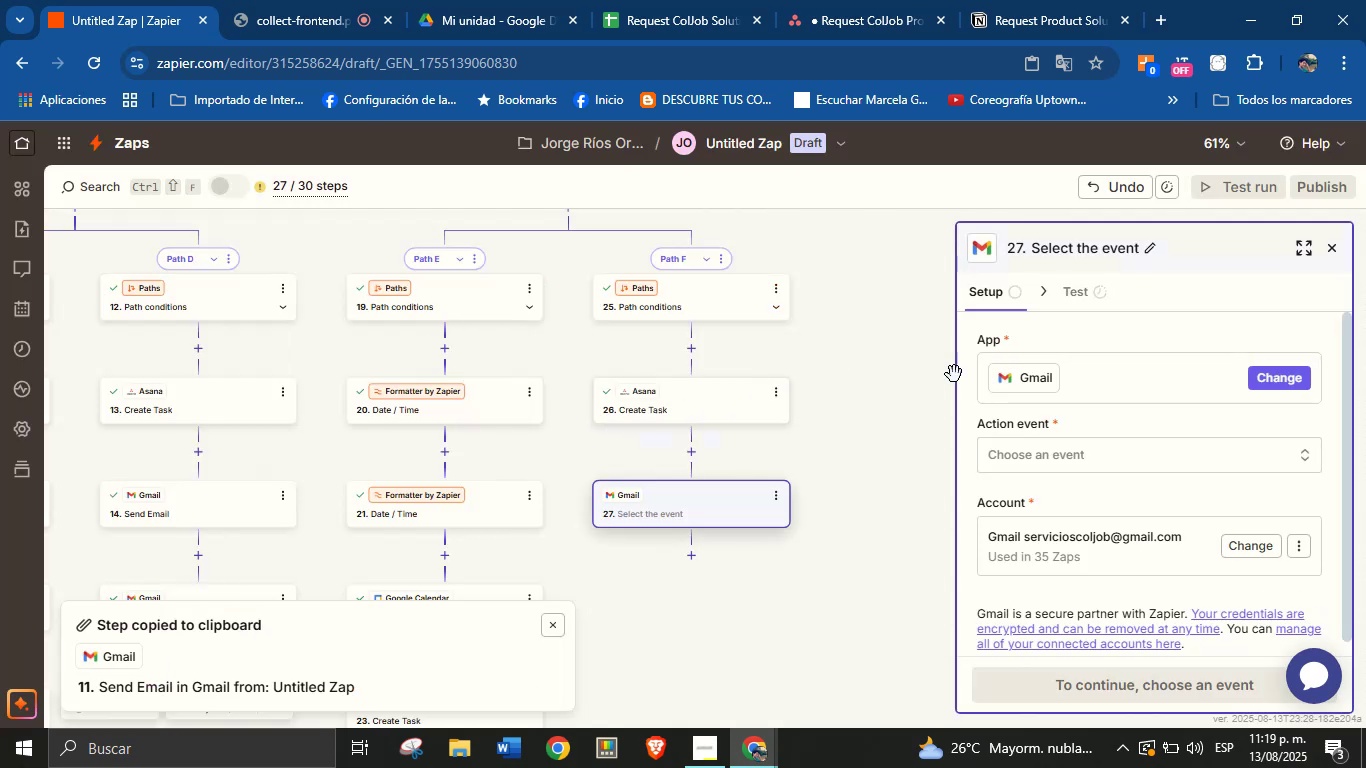 
left_click([1050, 445])
 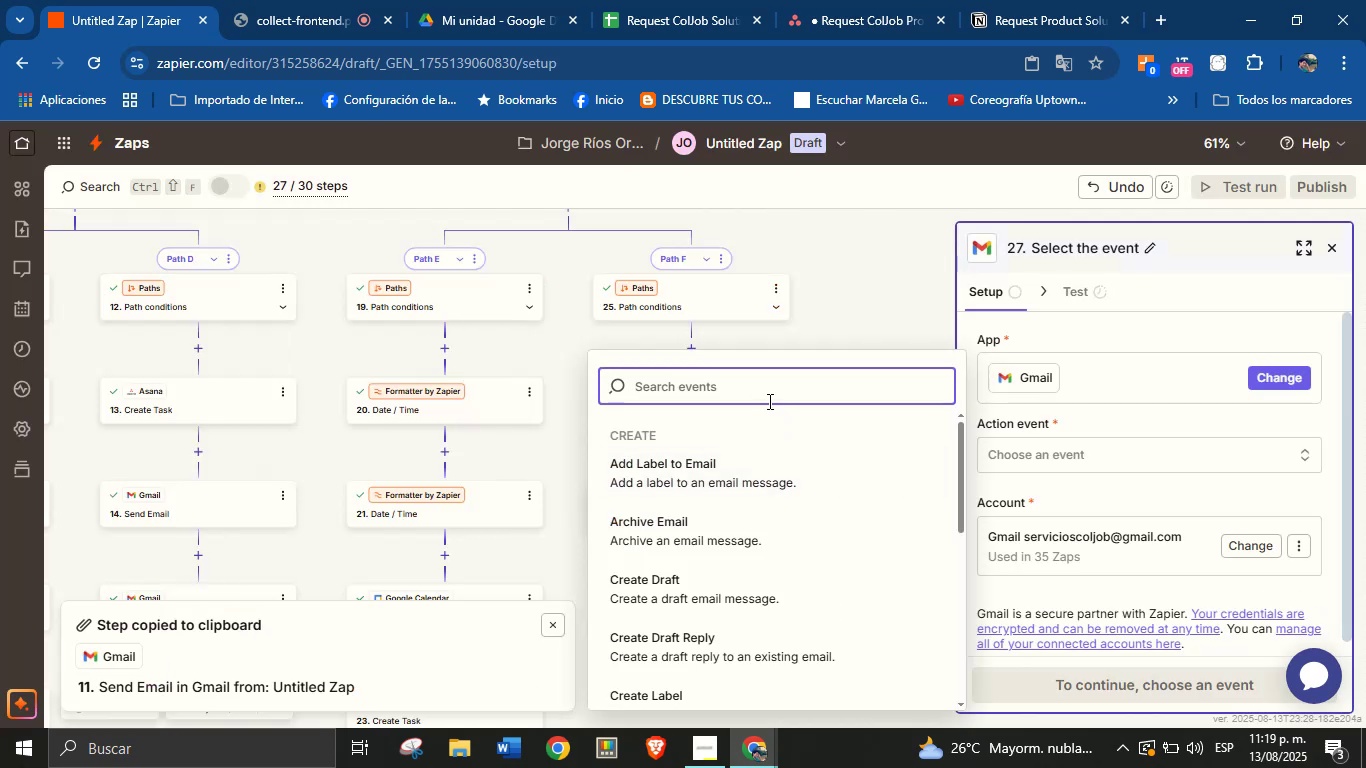 
type(send)
 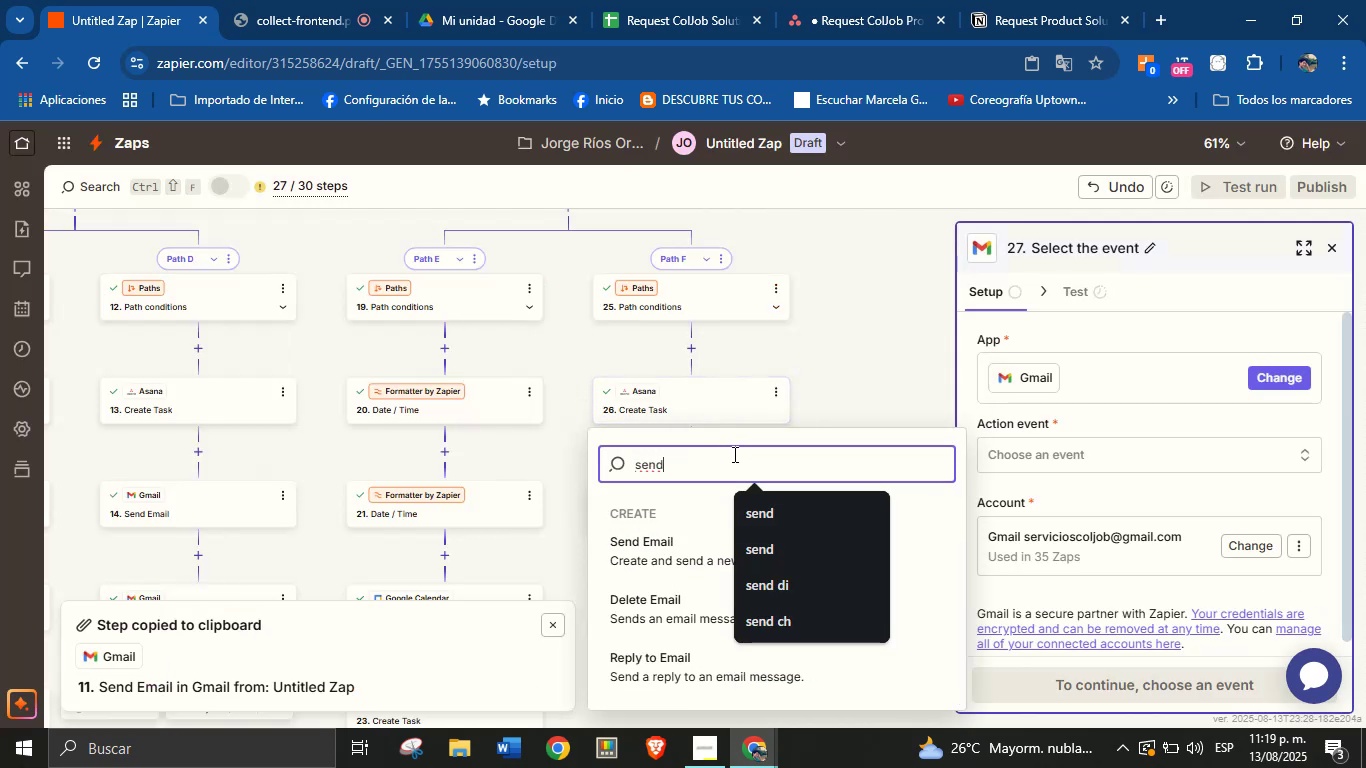 
left_click([680, 555])
 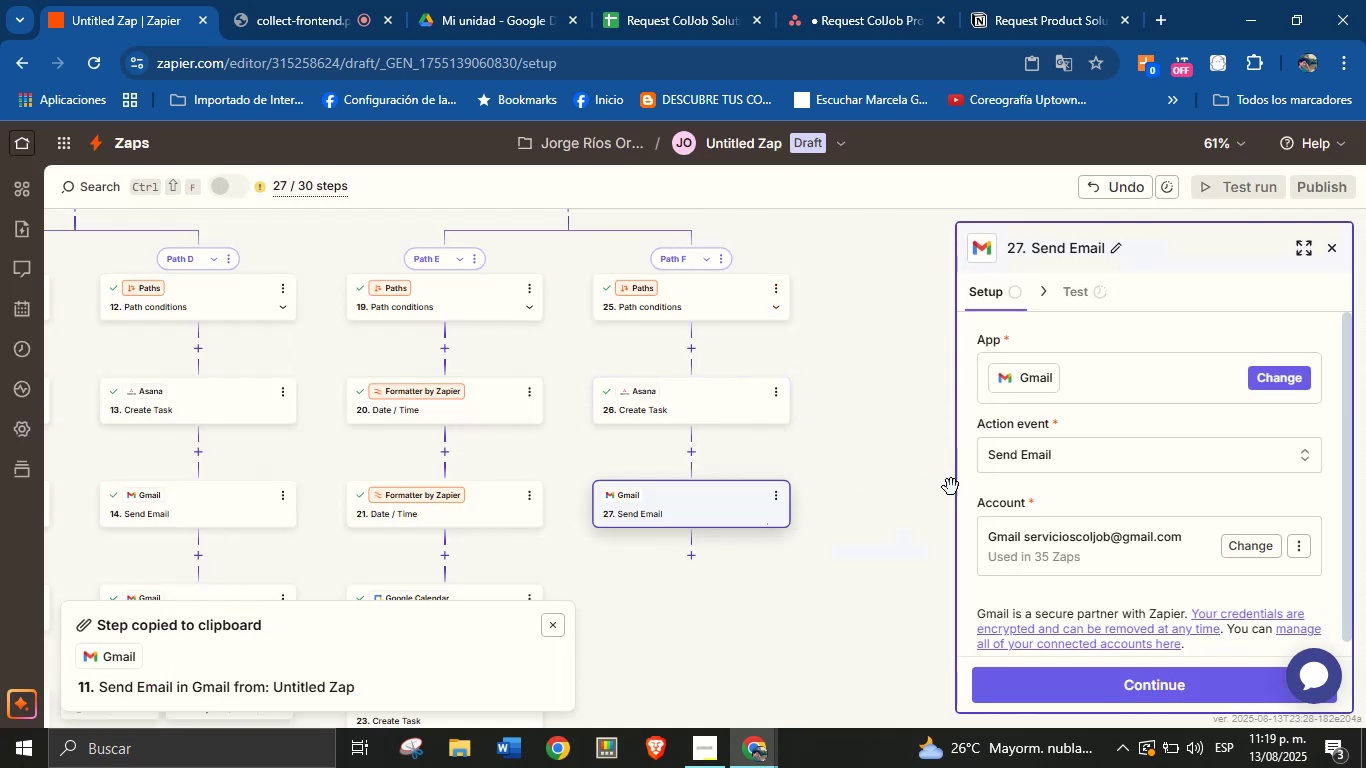 
scroll: coordinate [1063, 516], scroll_direction: none, amount: 0.0
 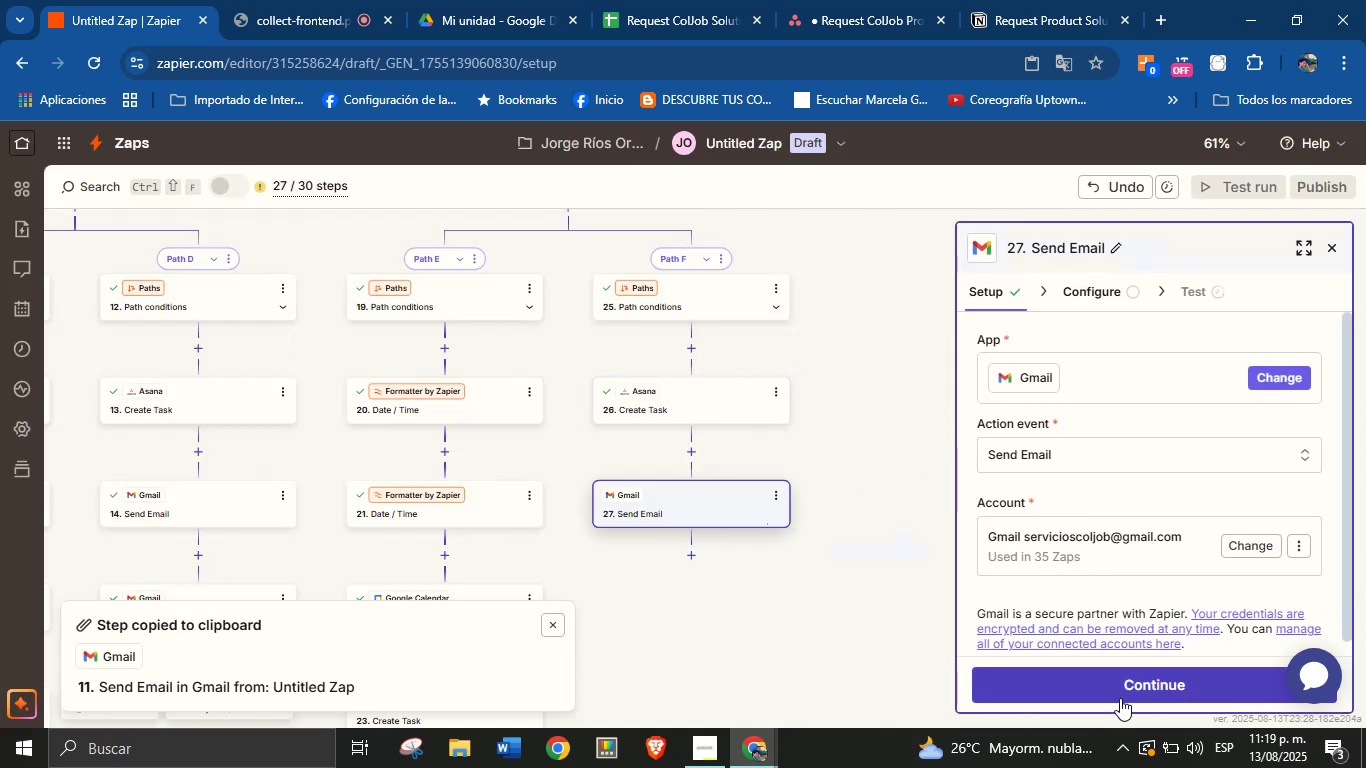 
left_click([1122, 690])
 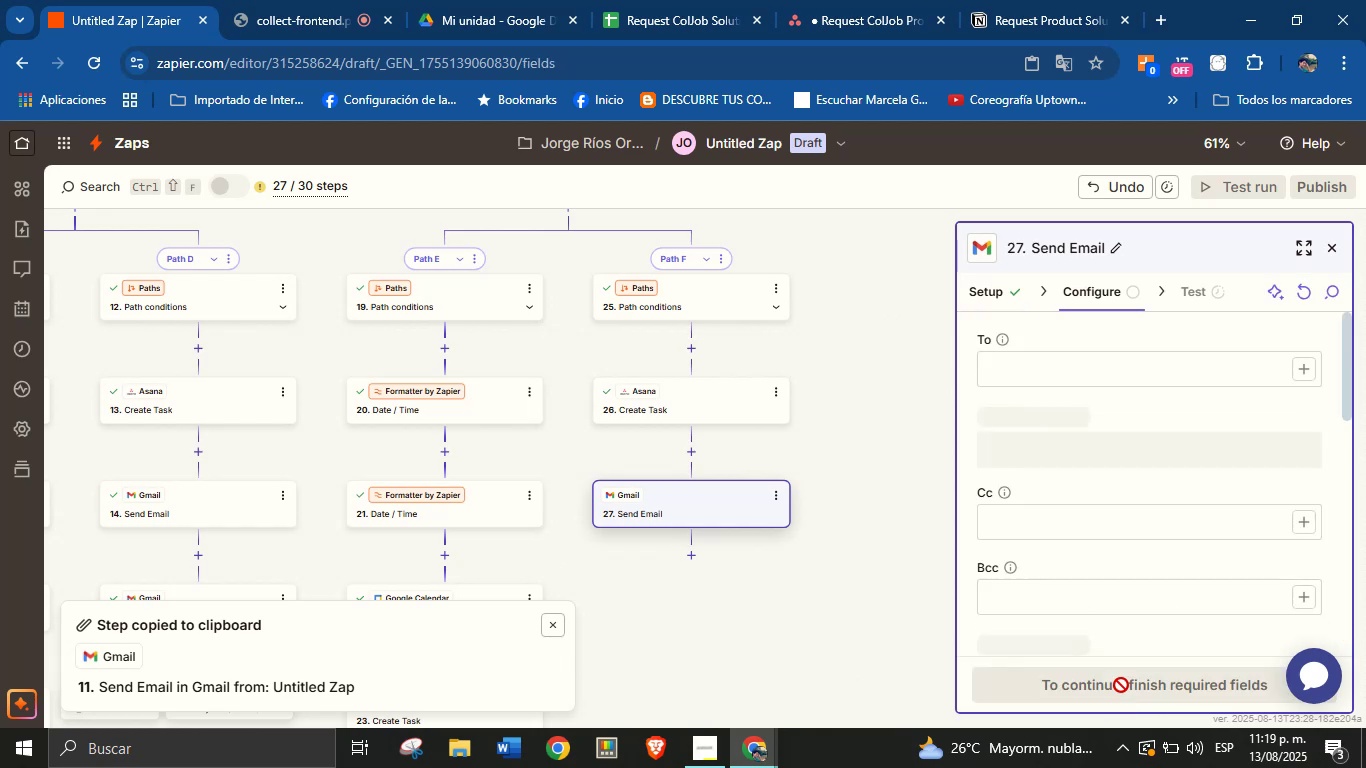 
mouse_move([1109, 444])
 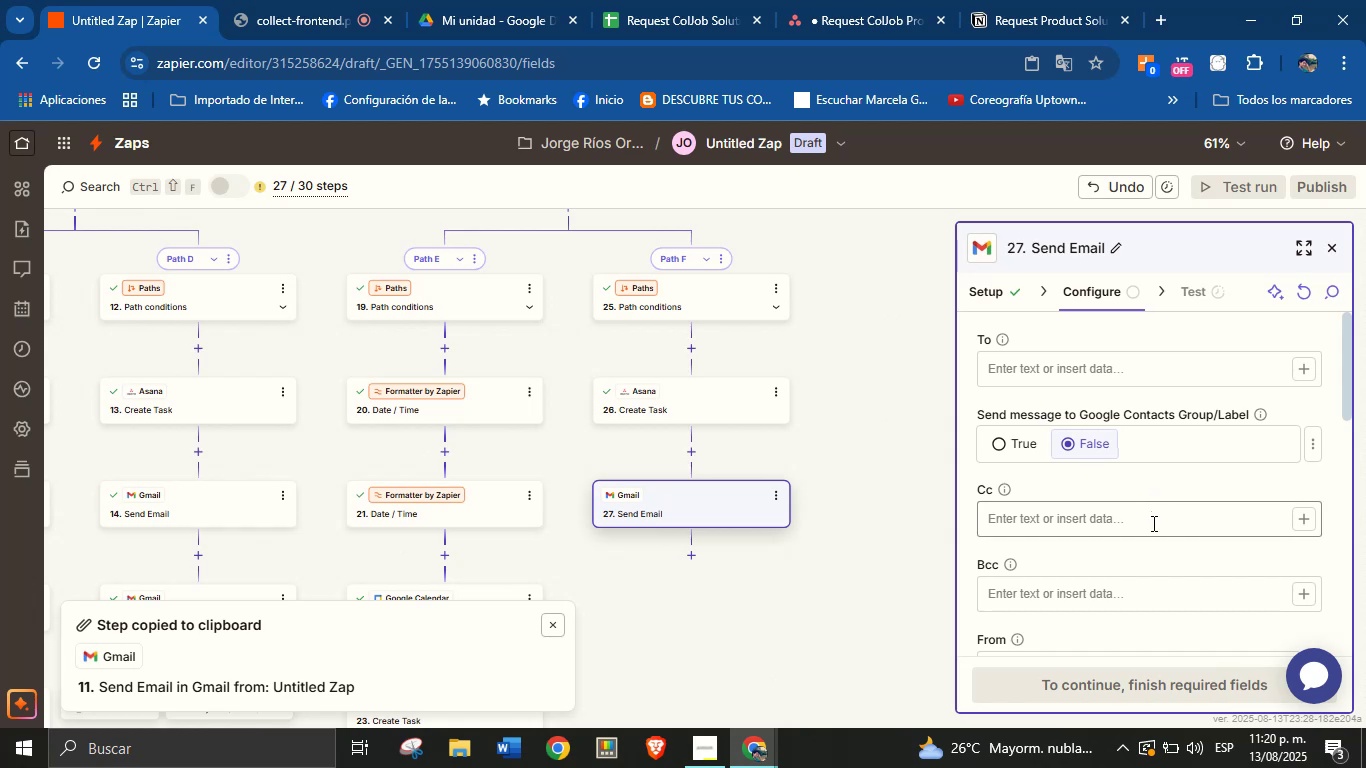 
wait(11.8)
 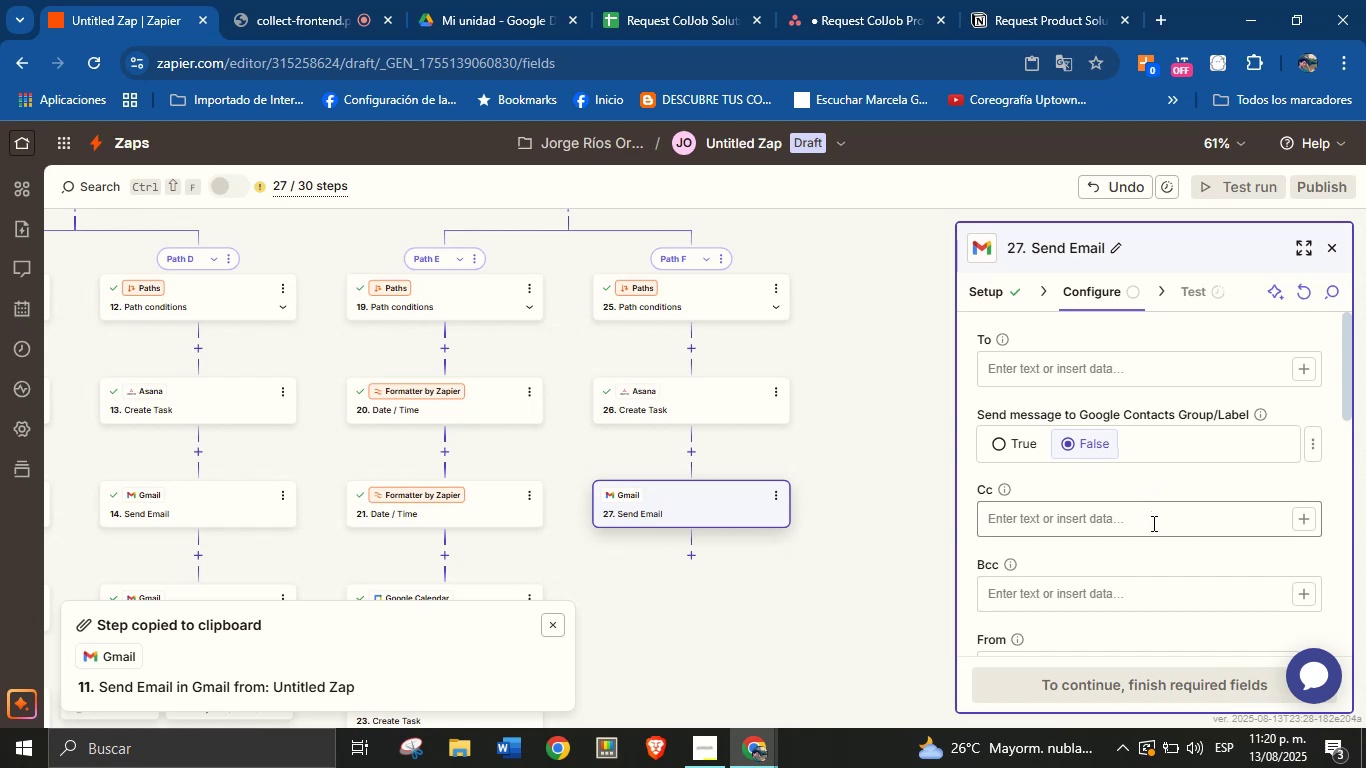 
scroll: coordinate [1172, 467], scroll_direction: down, amount: 1.0
 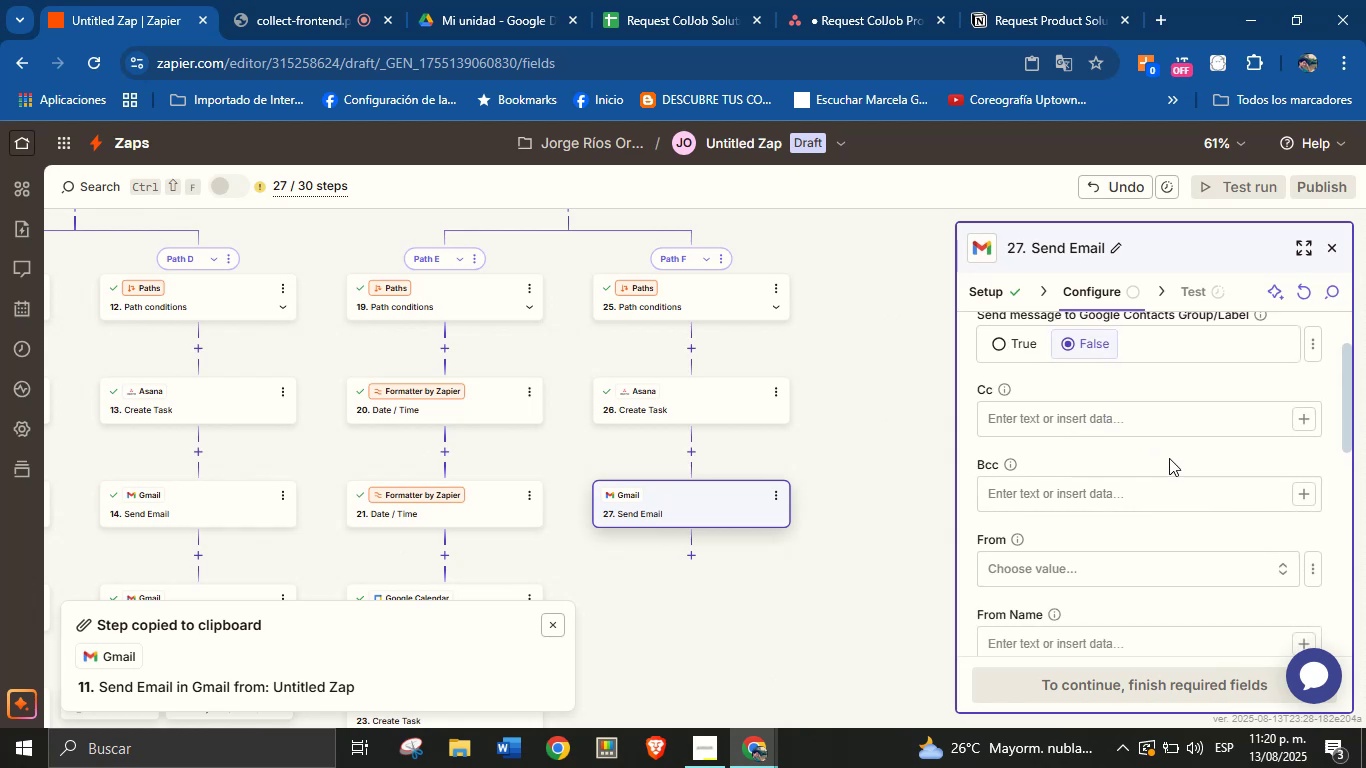 
scroll: coordinate [1174, 457], scroll_direction: up, amount: 2.0
 